 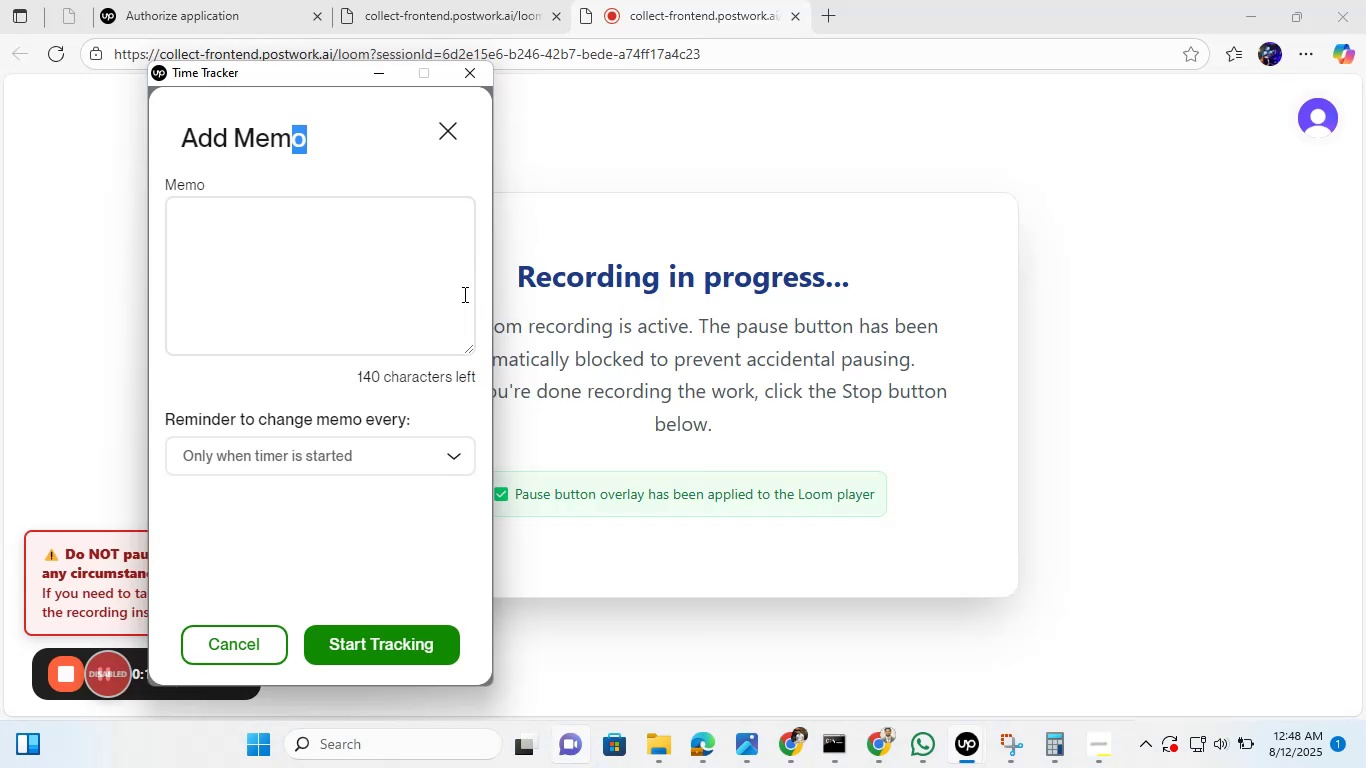 
left_click([453, 451])
 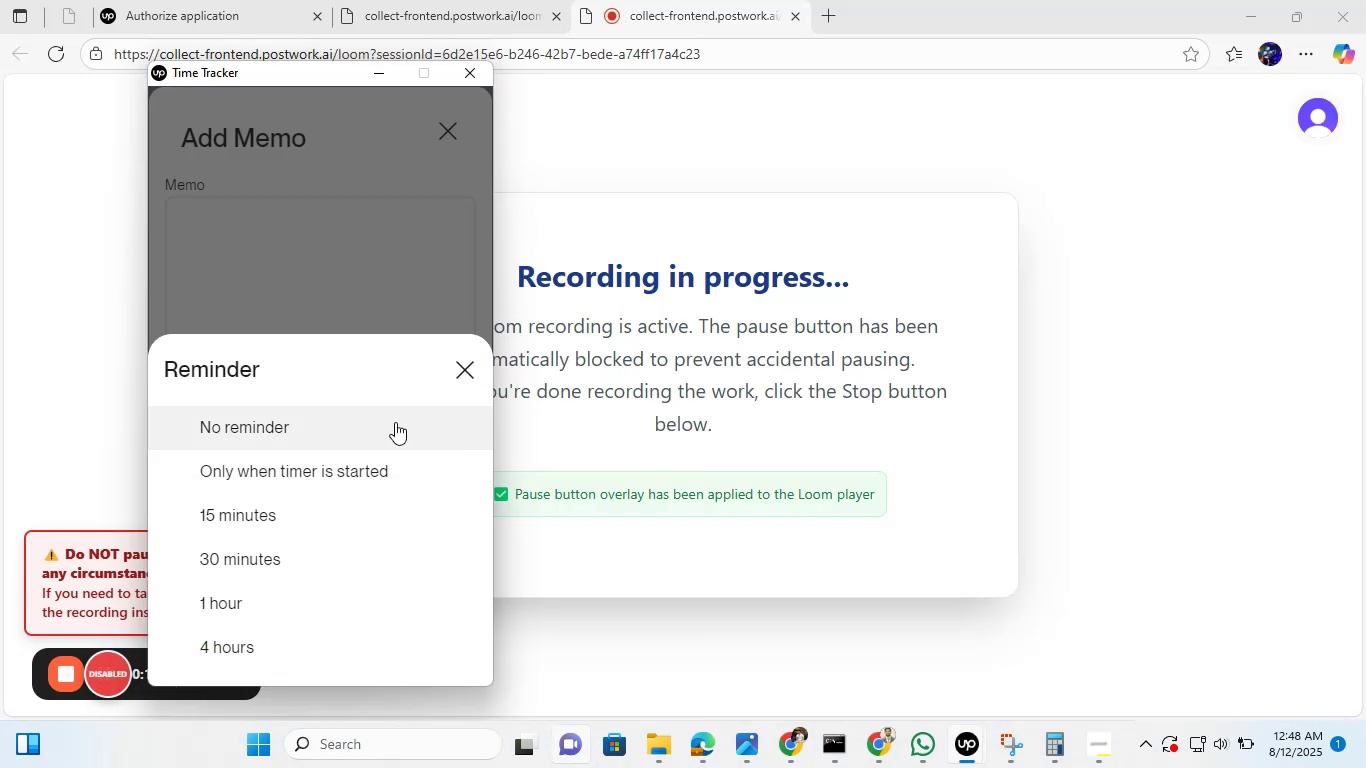 
scroll: coordinate [382, 443], scroll_direction: down, amount: 3.0
 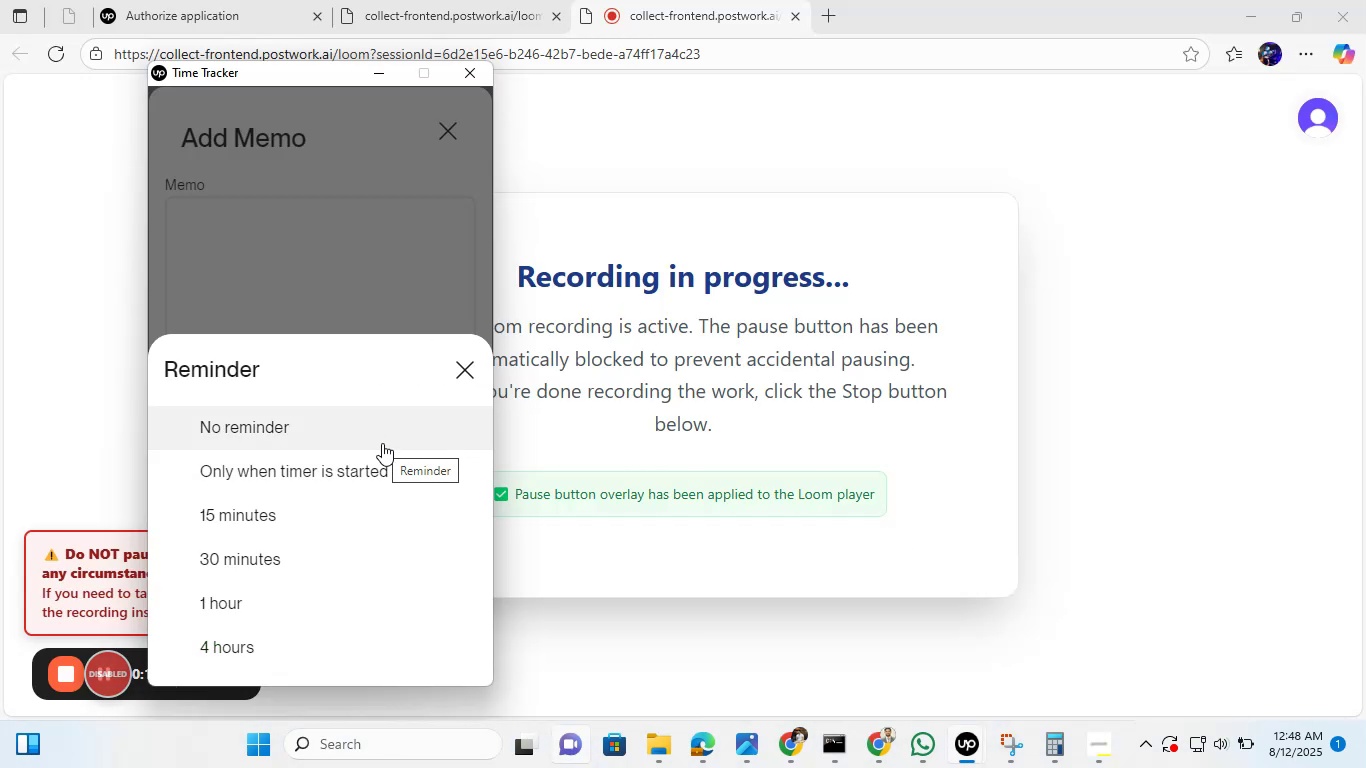 
scroll: coordinate [382, 443], scroll_direction: up, amount: 2.0
 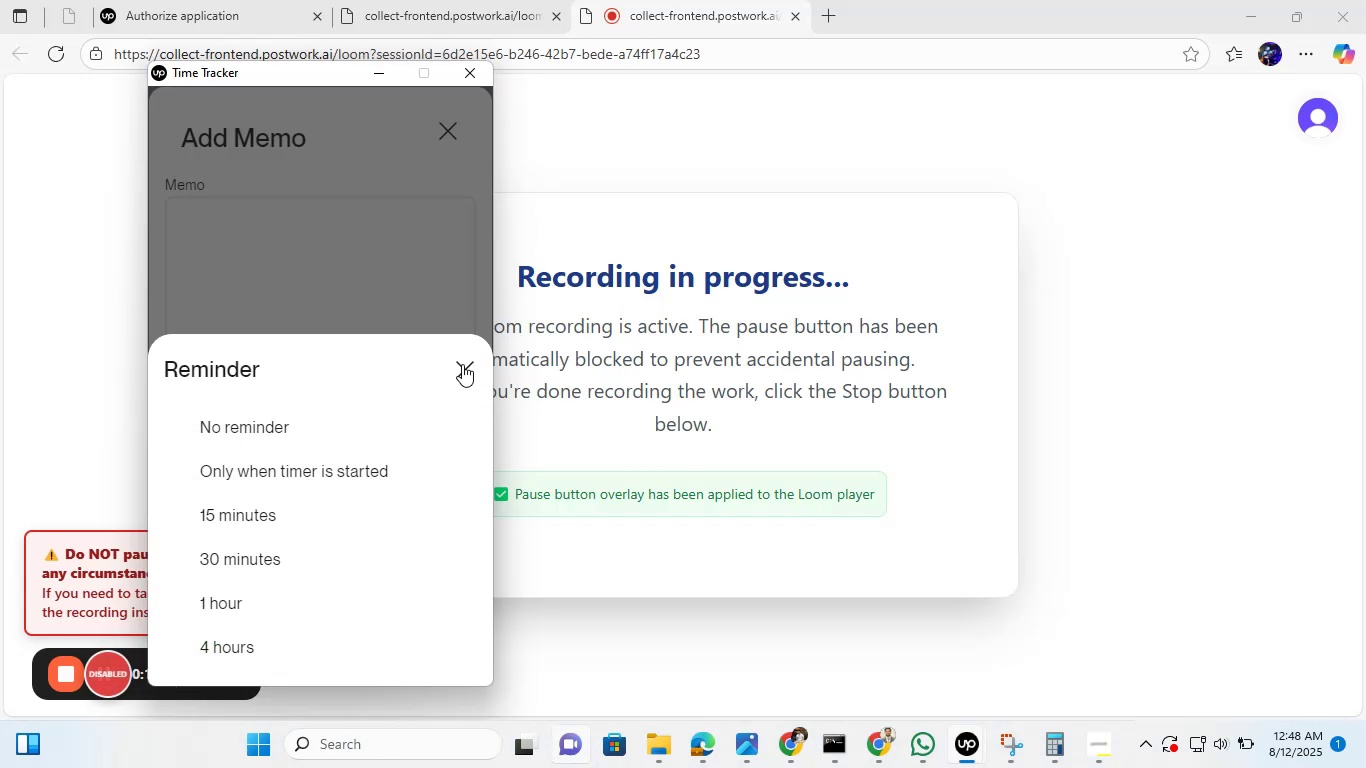 
left_click([462, 364])
 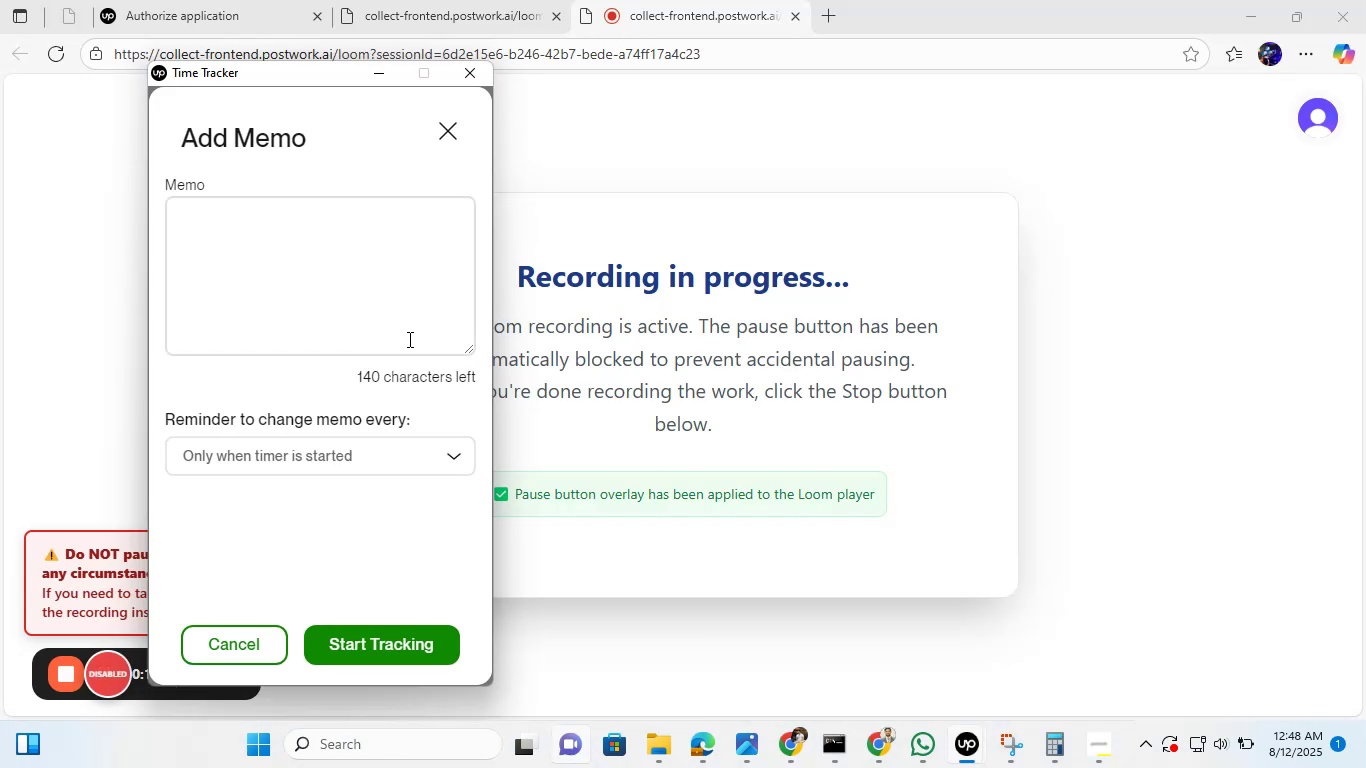 
scroll: coordinate [408, 339], scroll_direction: up, amount: 5.0
 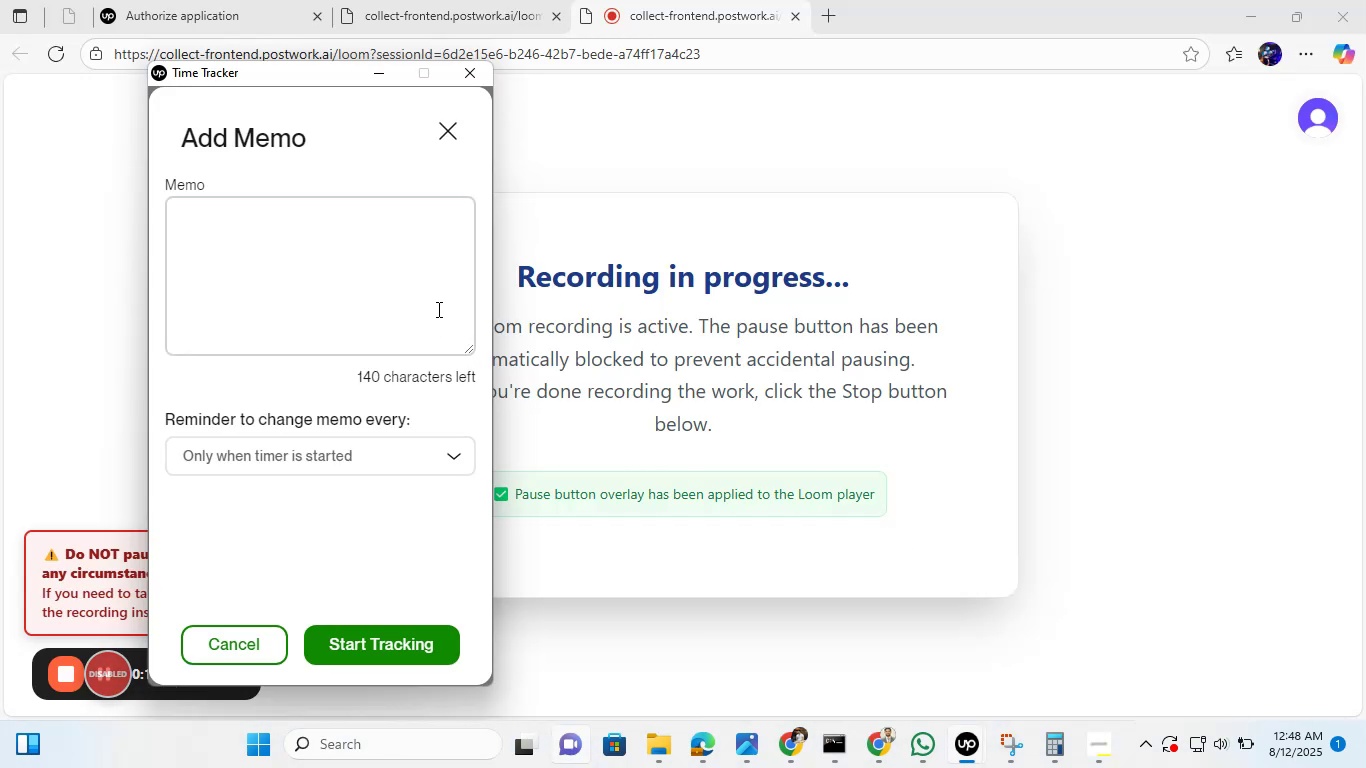 
left_click([437, 308])
 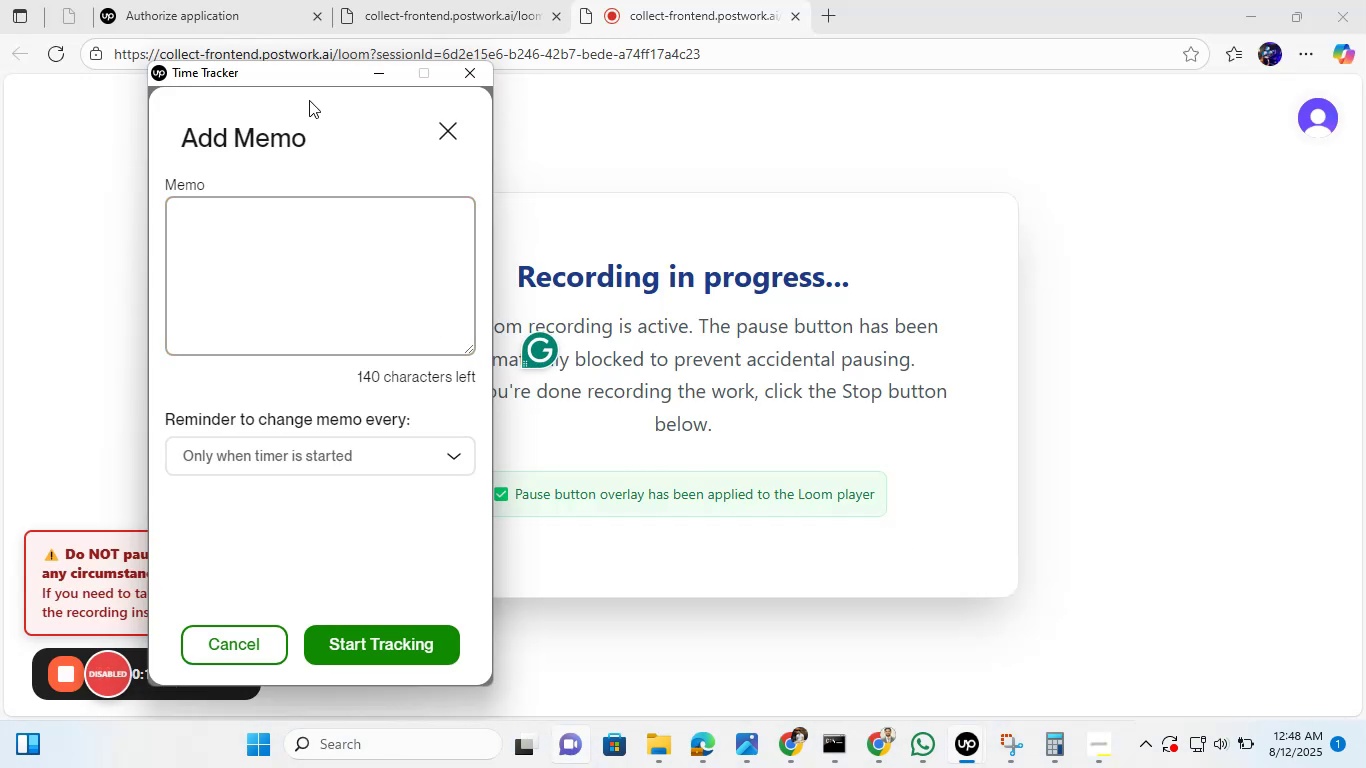 
double_click([305, 142])
 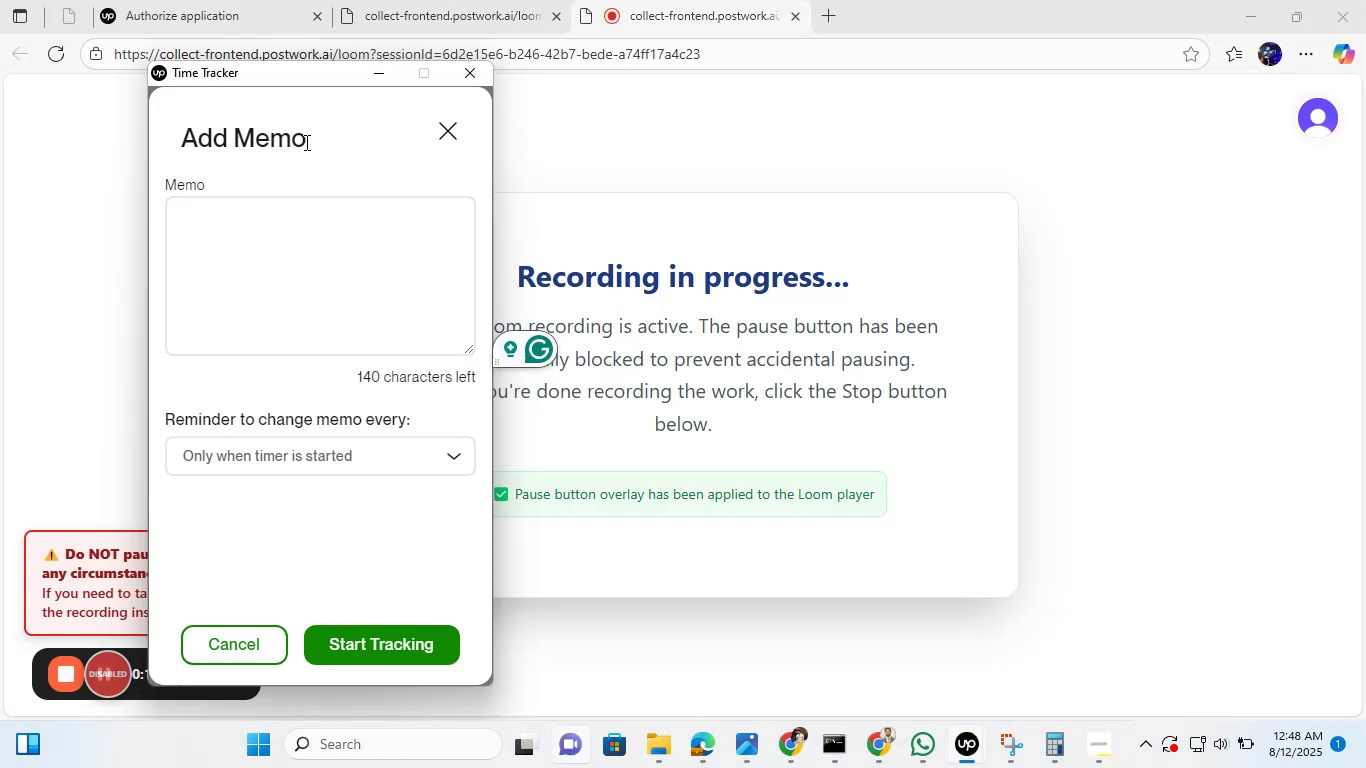 
triple_click([305, 142])
 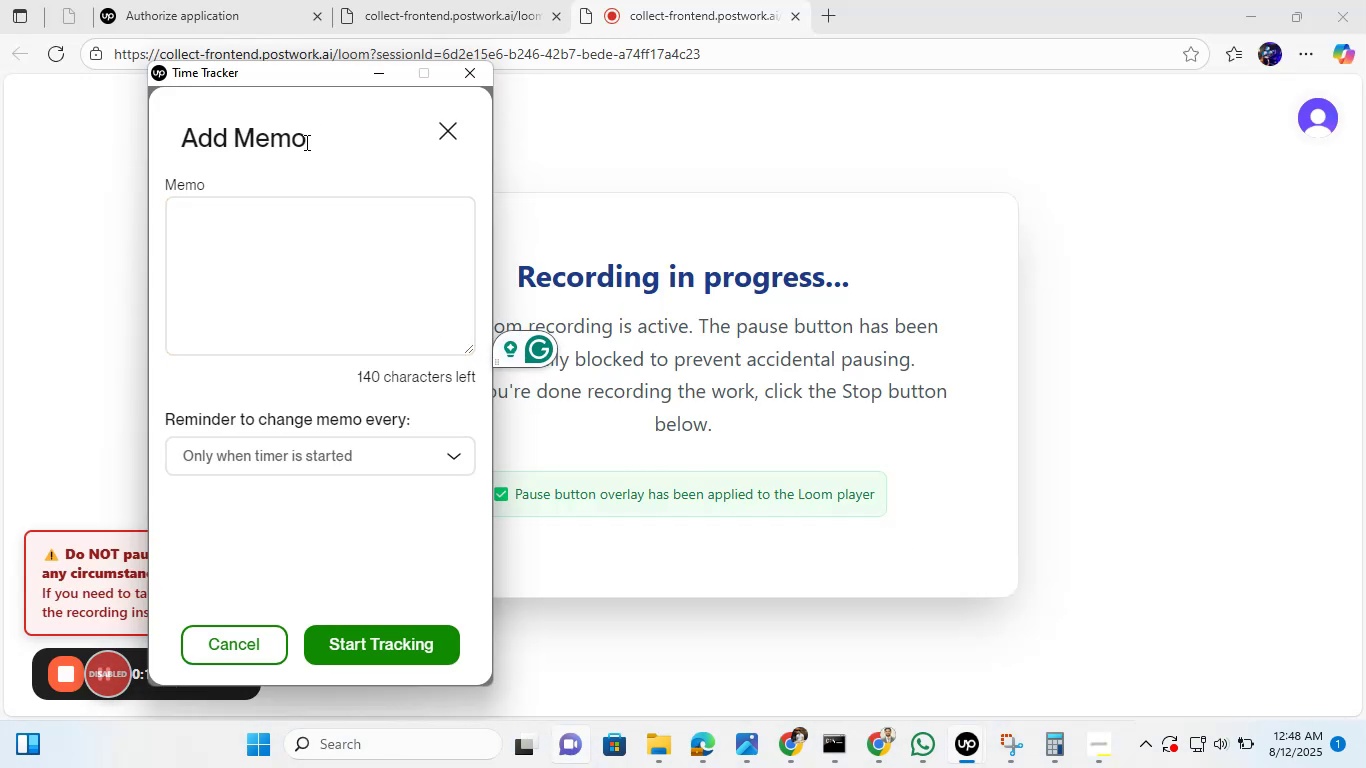 
triple_click([305, 142])
 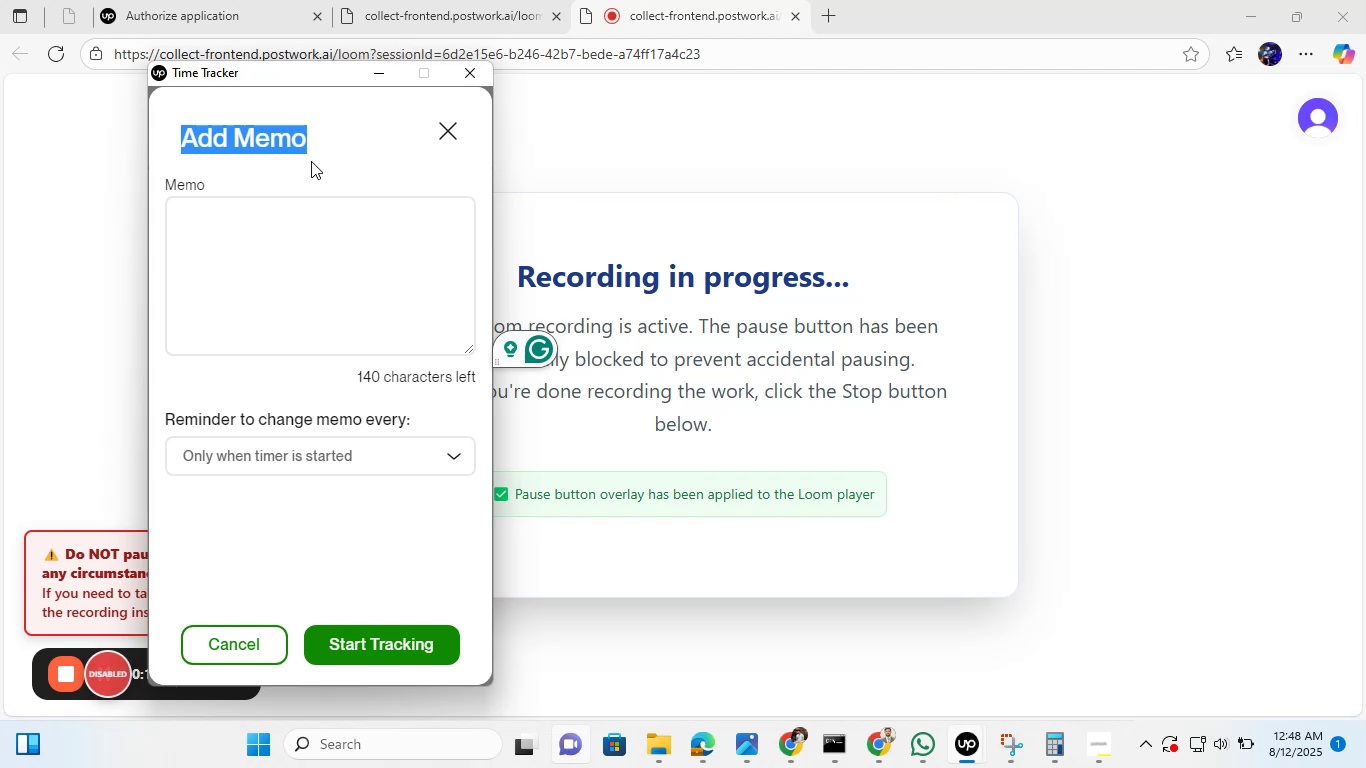 
left_click([312, 159])
 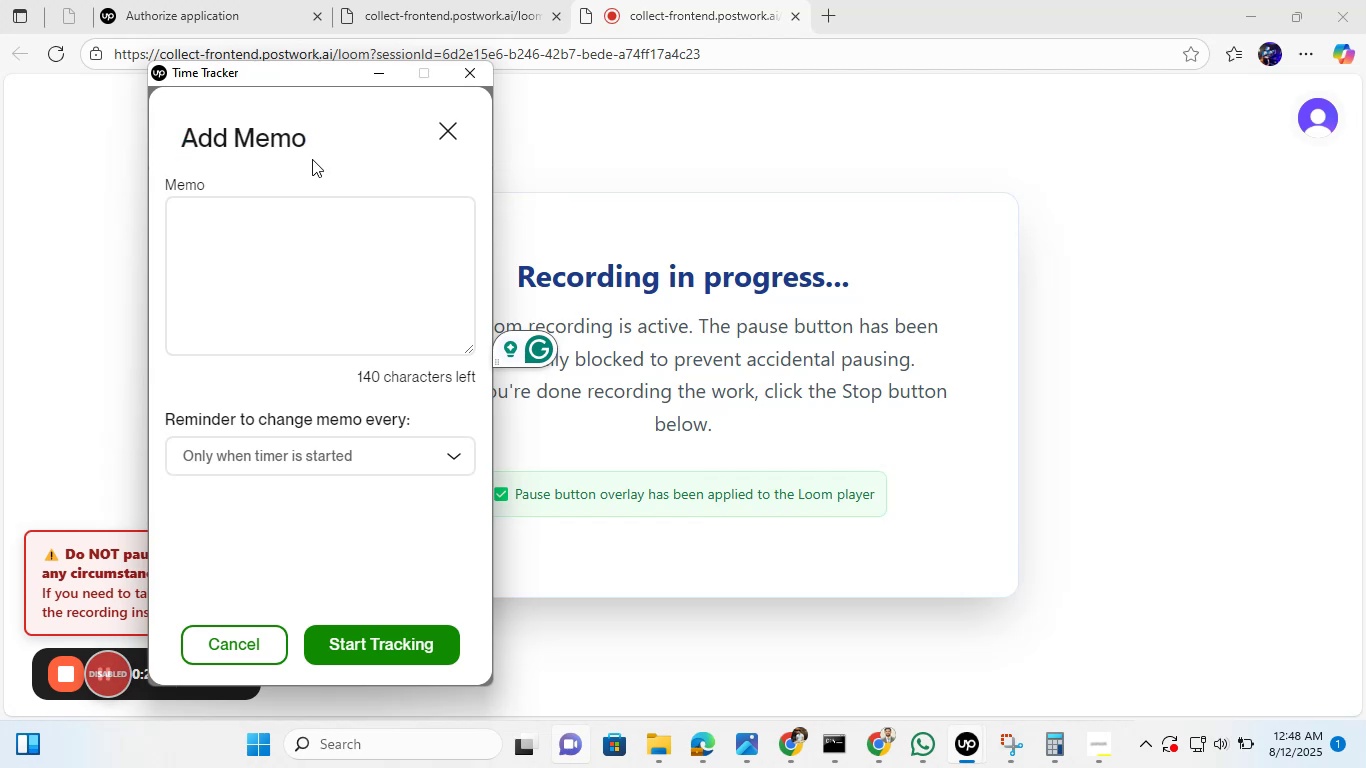 
double_click([300, 135])
 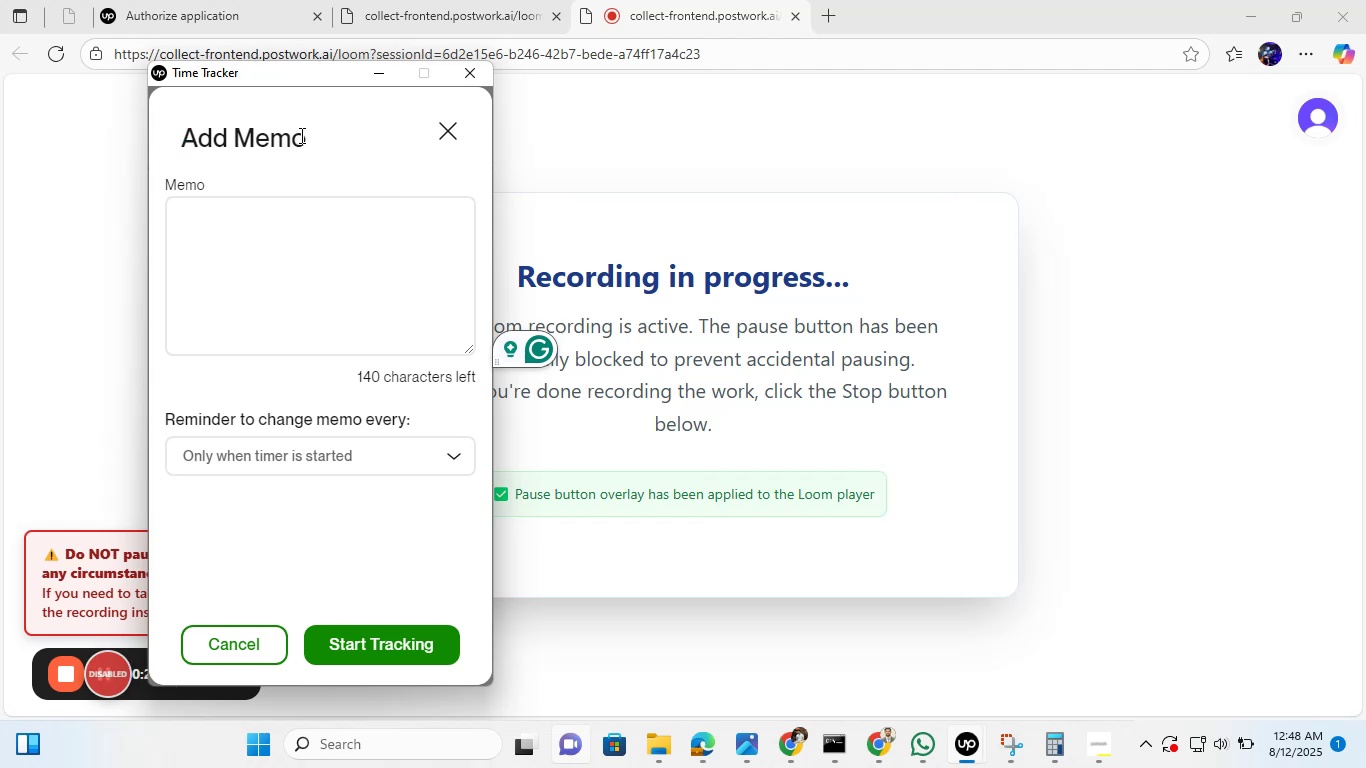 
triple_click([300, 135])
 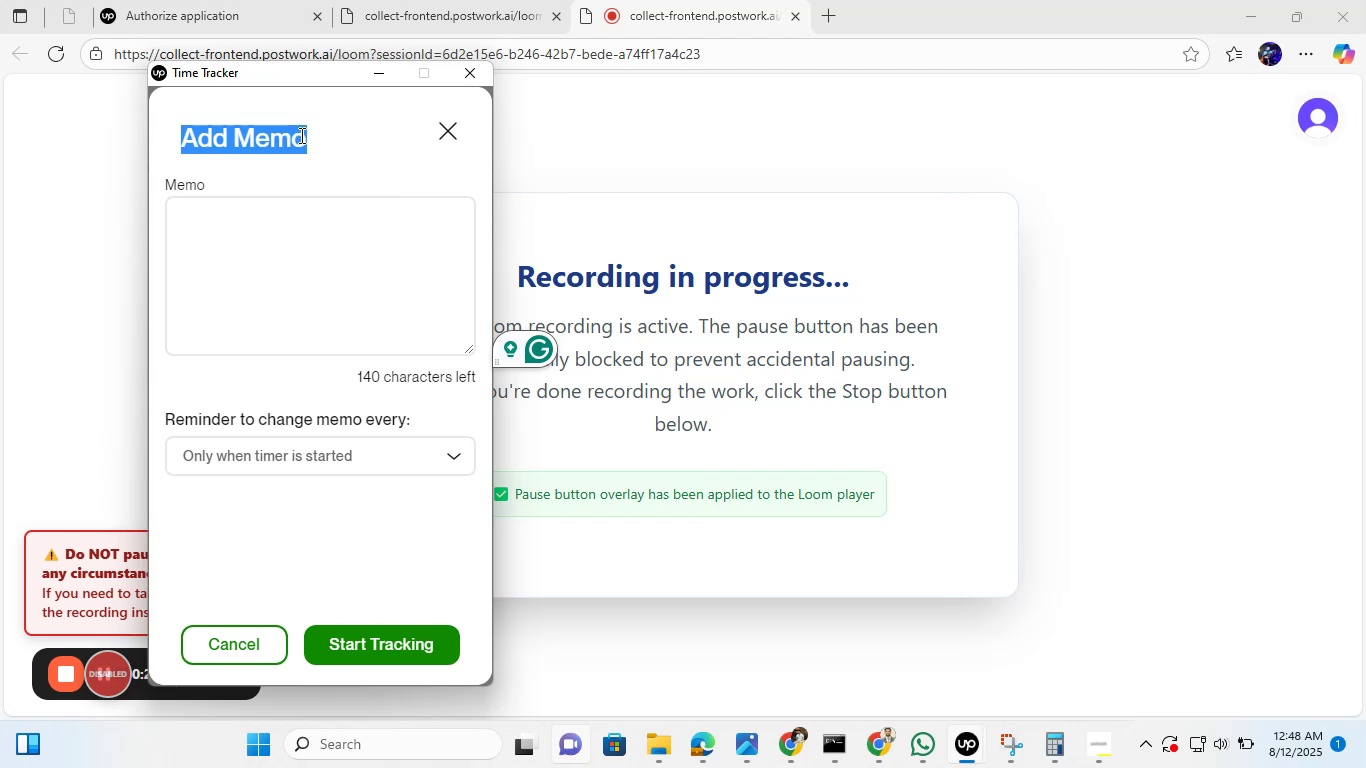 
key(Backspace)
 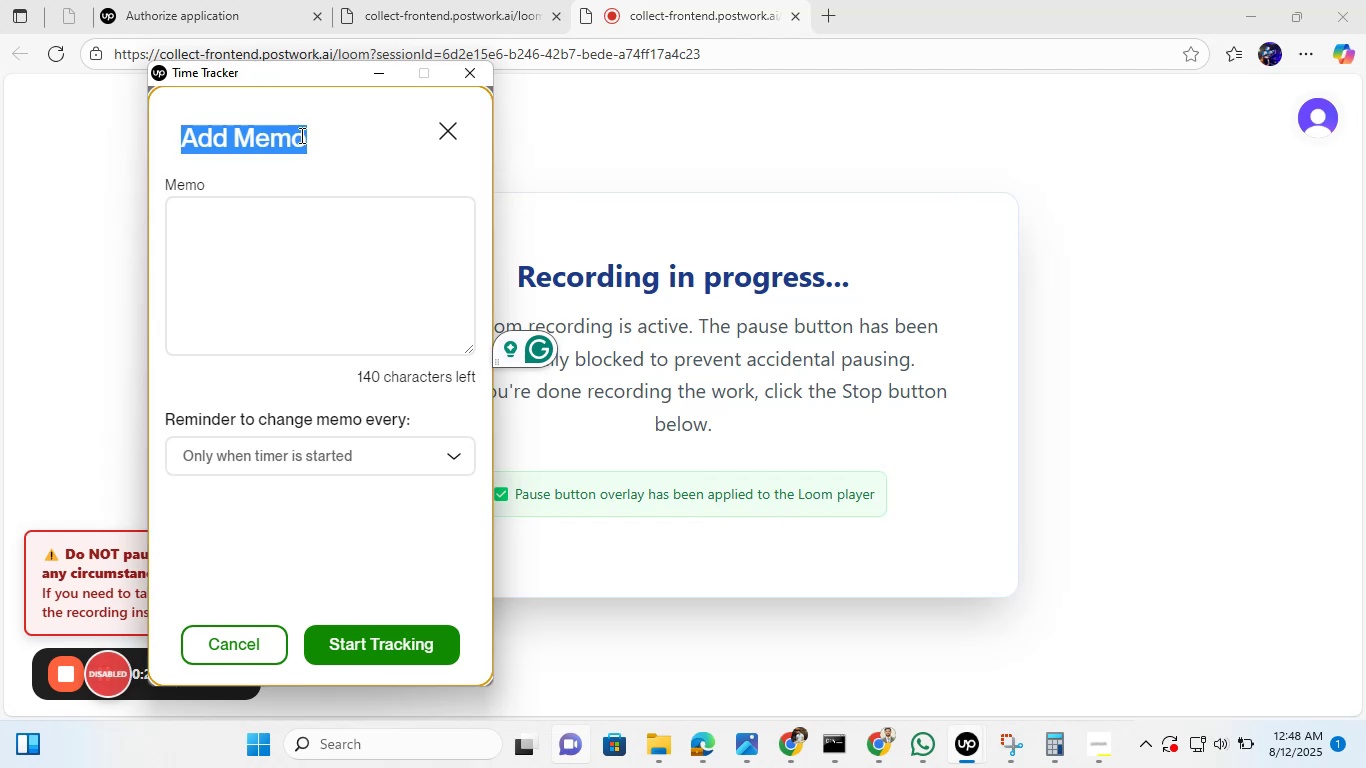 
key(Backspace)
 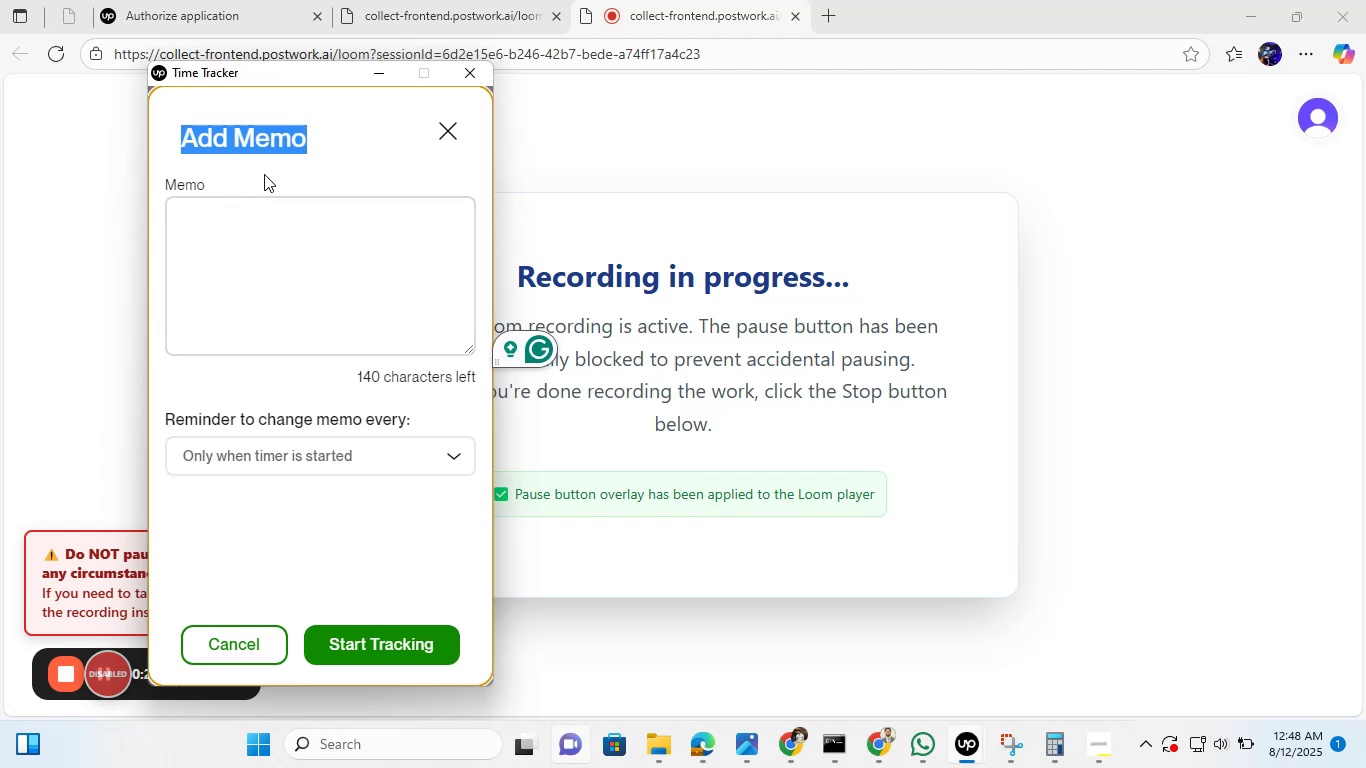 
left_click([264, 174])
 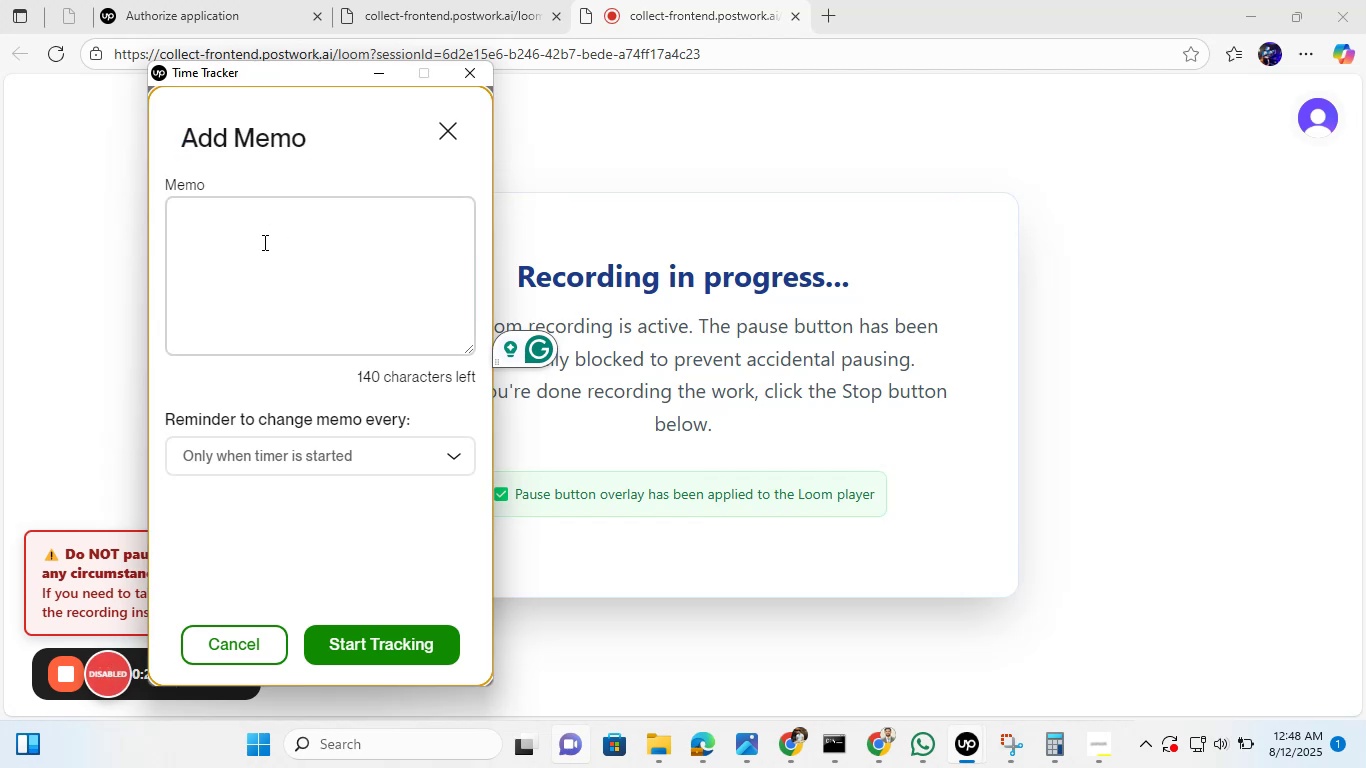 
left_click([263, 242])
 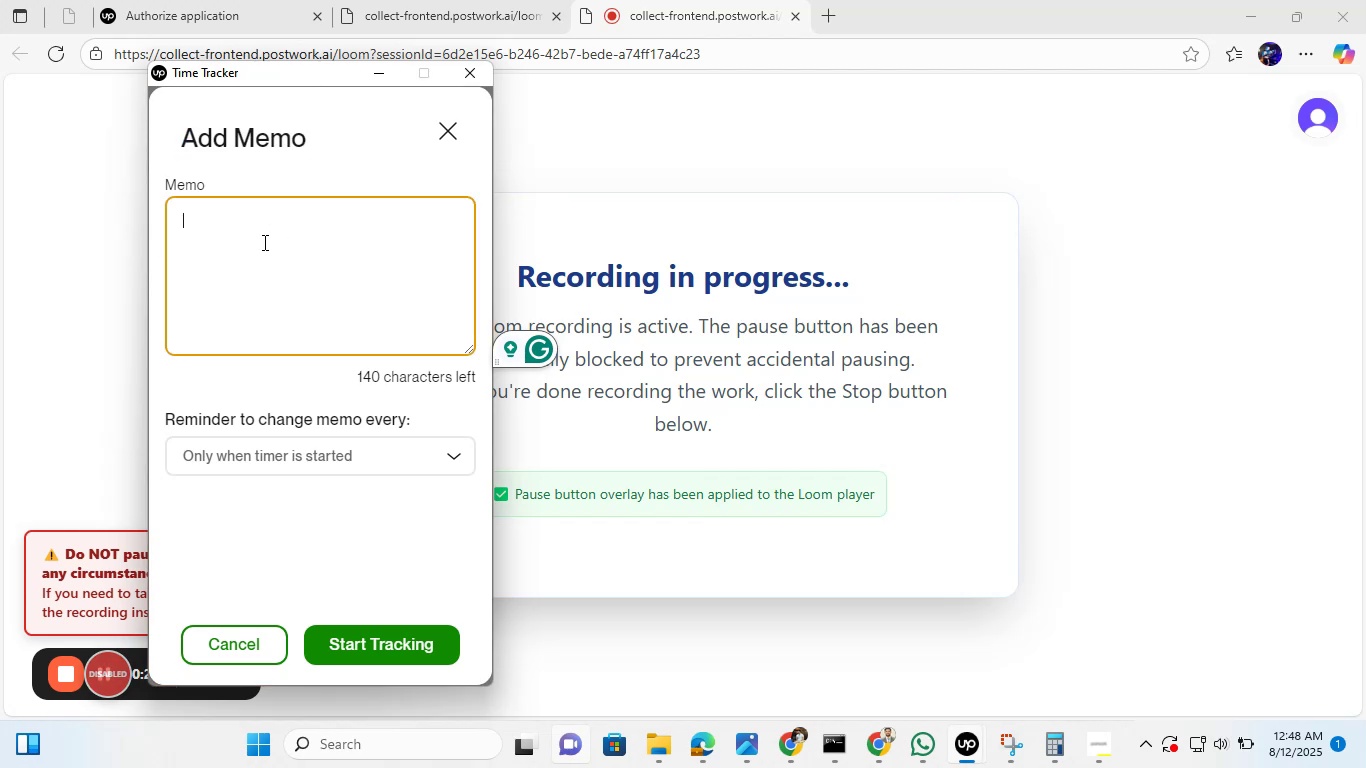 
type(Mal)
key(Backspace)
type(tlab acMhine l)
key(Backspace)
type(Learning Projecs)
 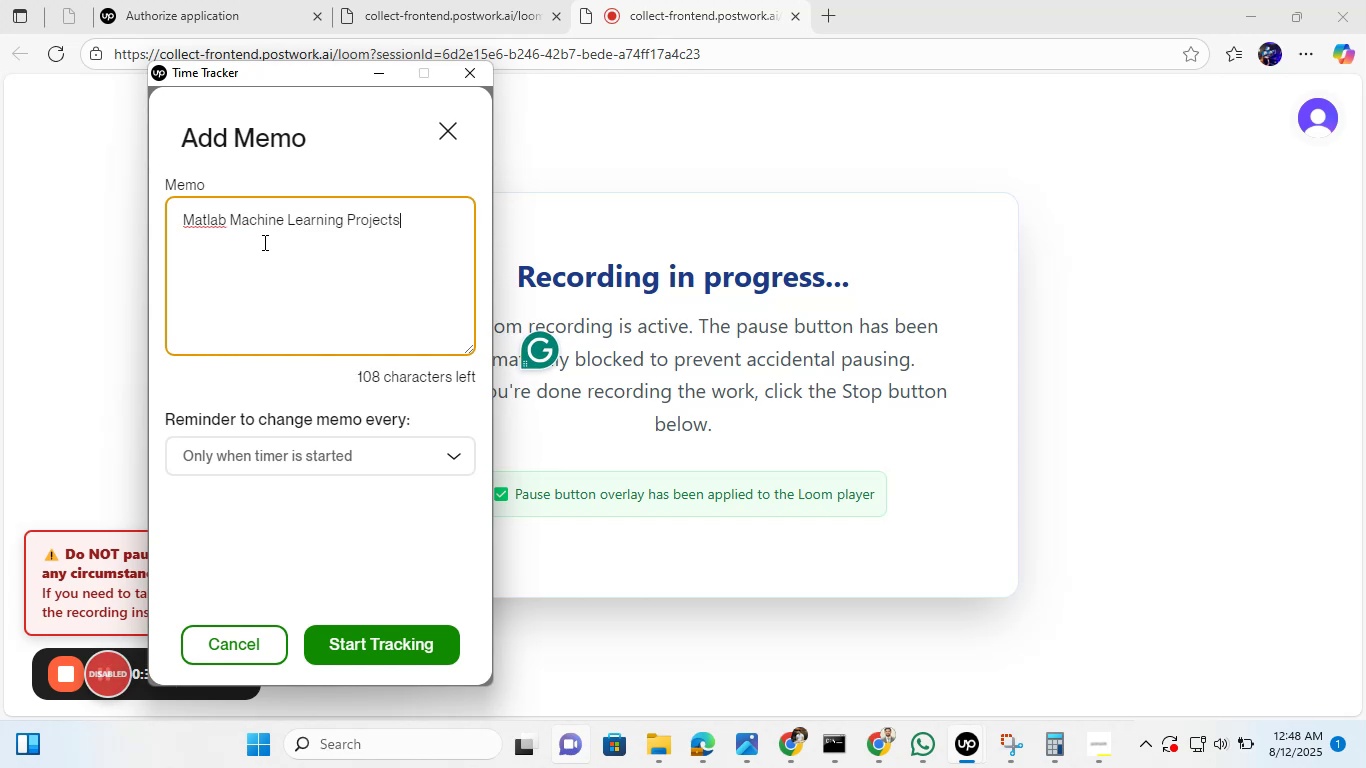 
left_click([442, 467])
 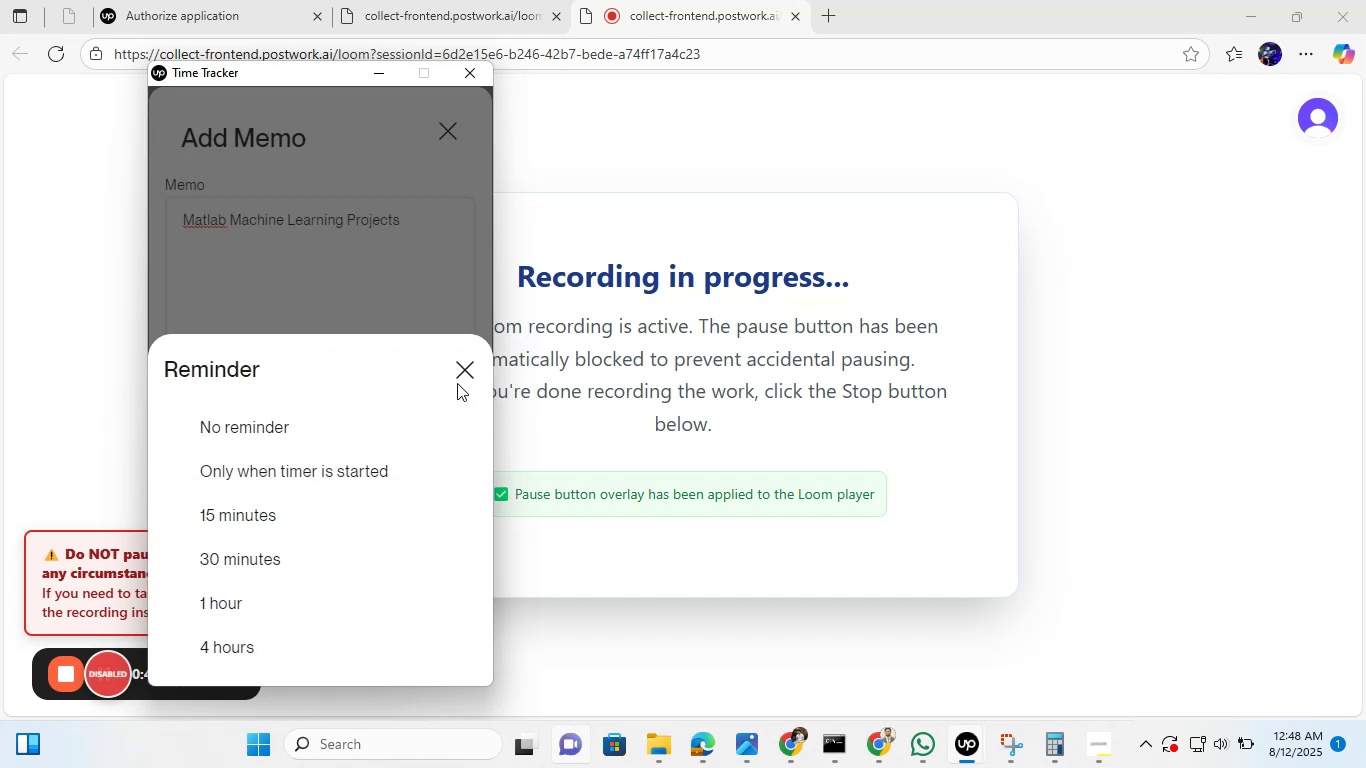 
left_click([458, 380])
 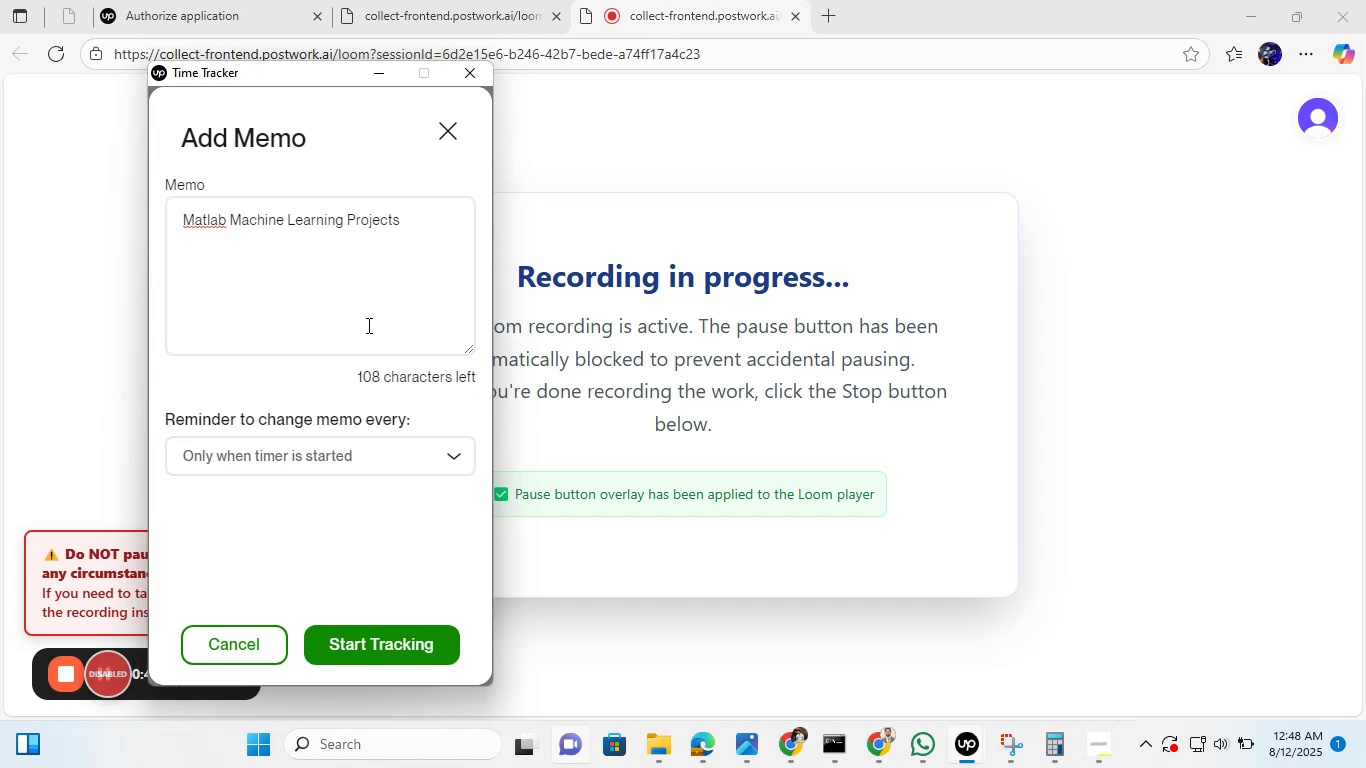 
scroll: coordinate [367, 321], scroll_direction: up, amount: 7.0
 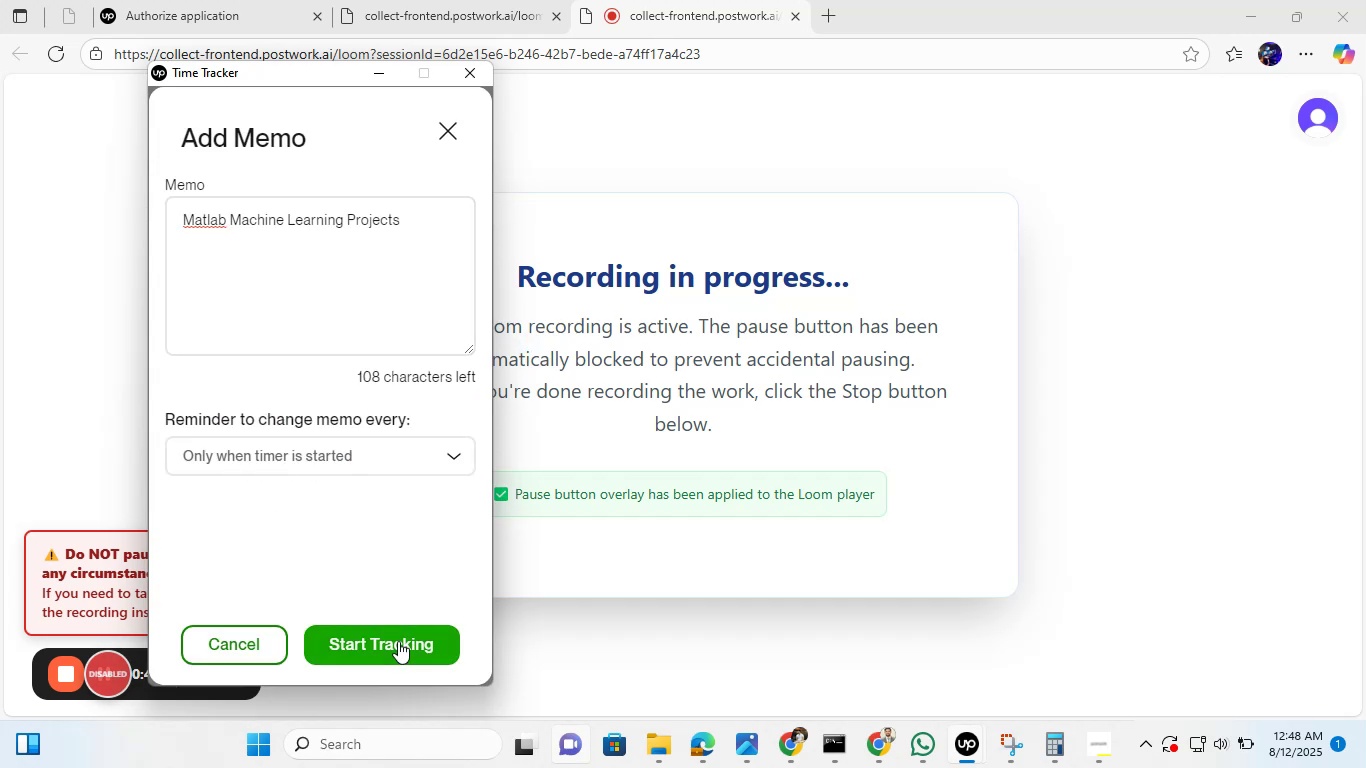 
left_click([398, 641])
 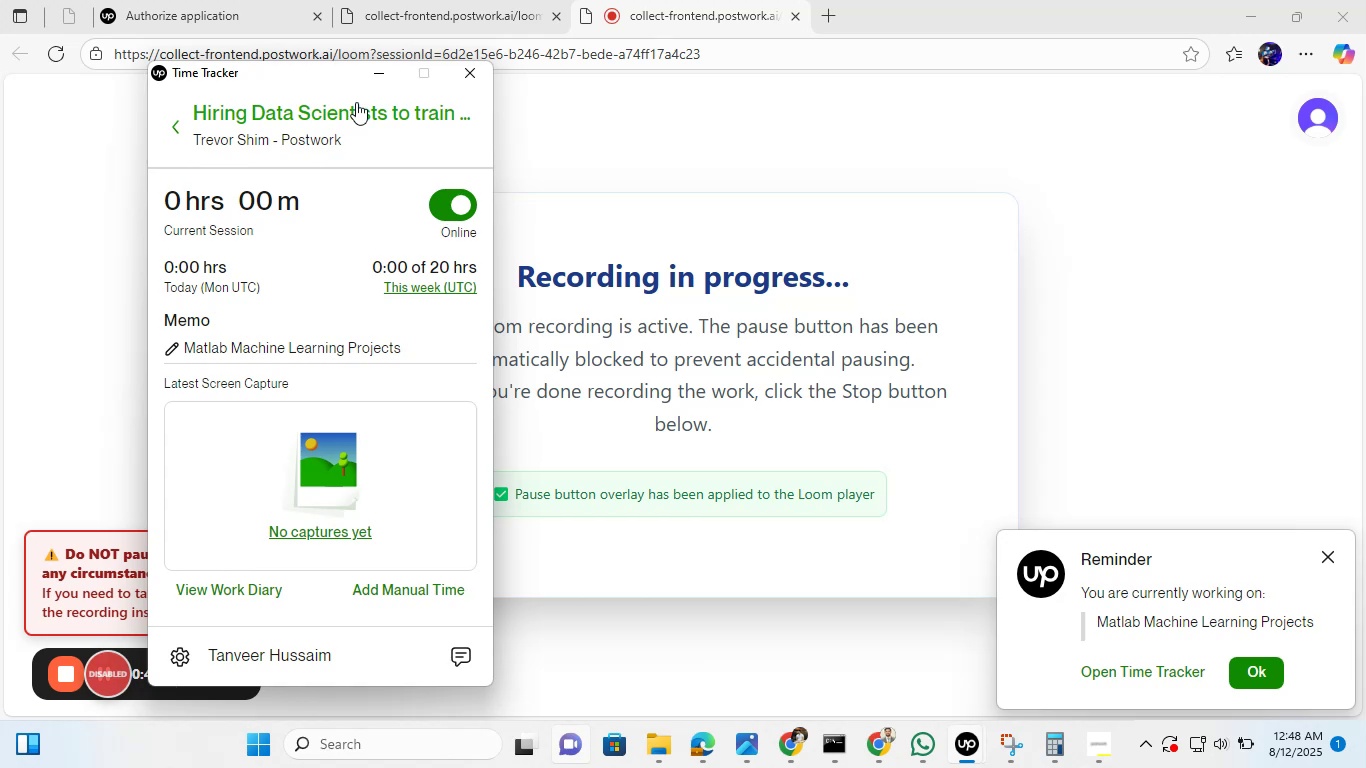 
wait(7.63)
 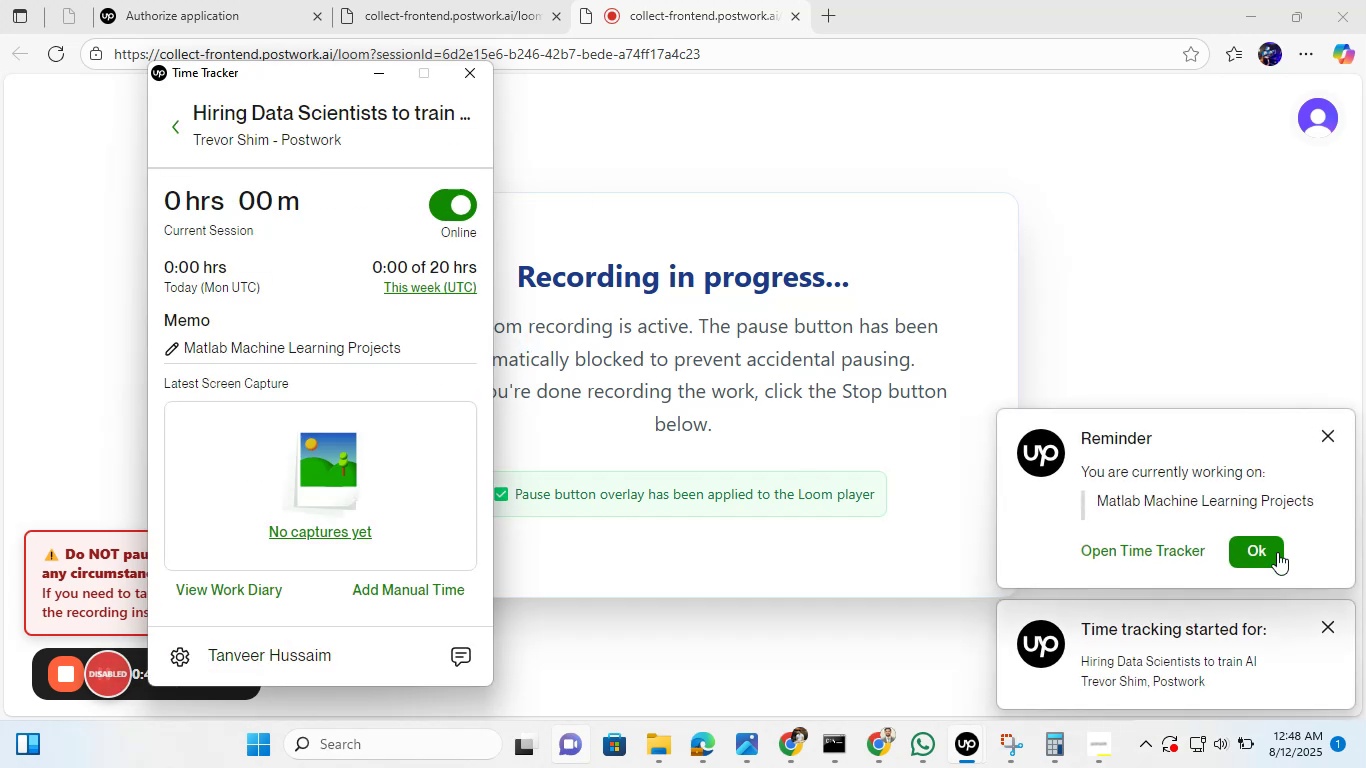 
left_click([372, 80])
 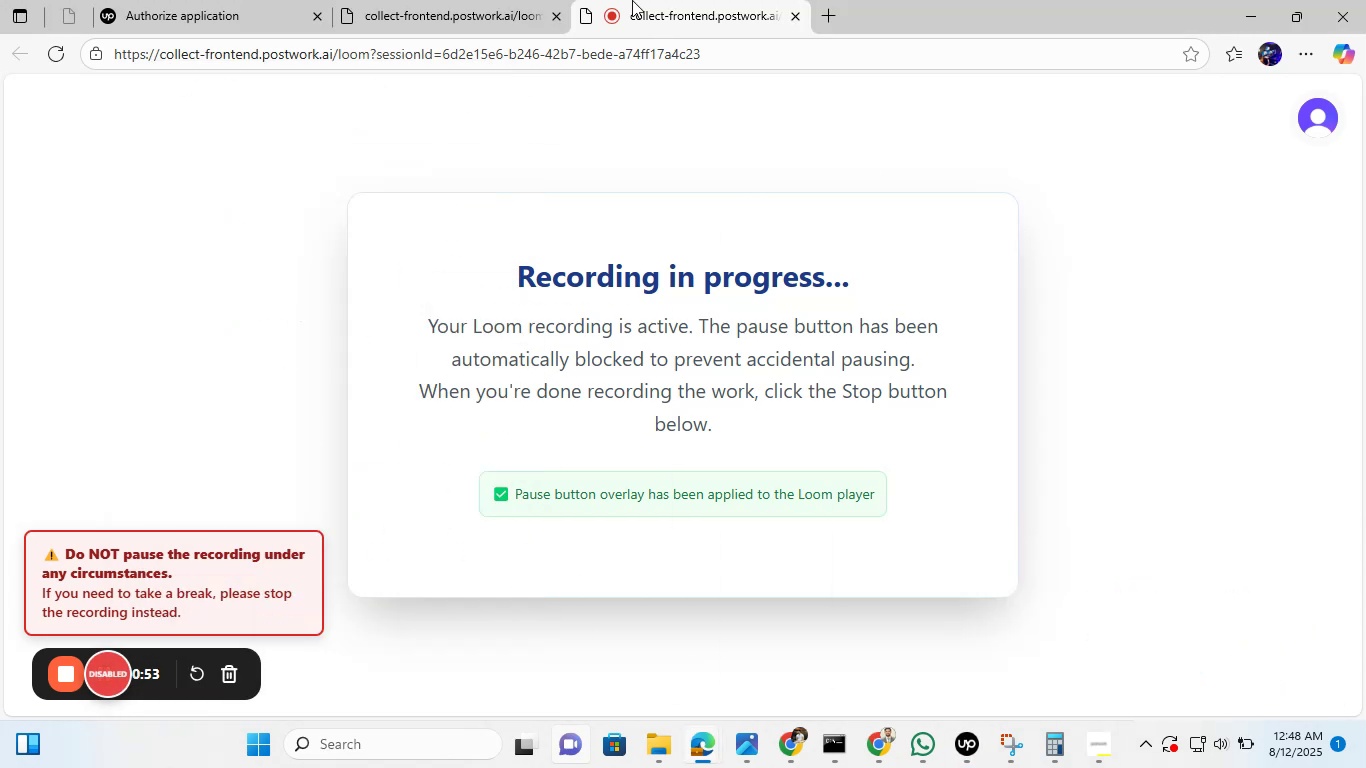 
left_click([430, 0])
 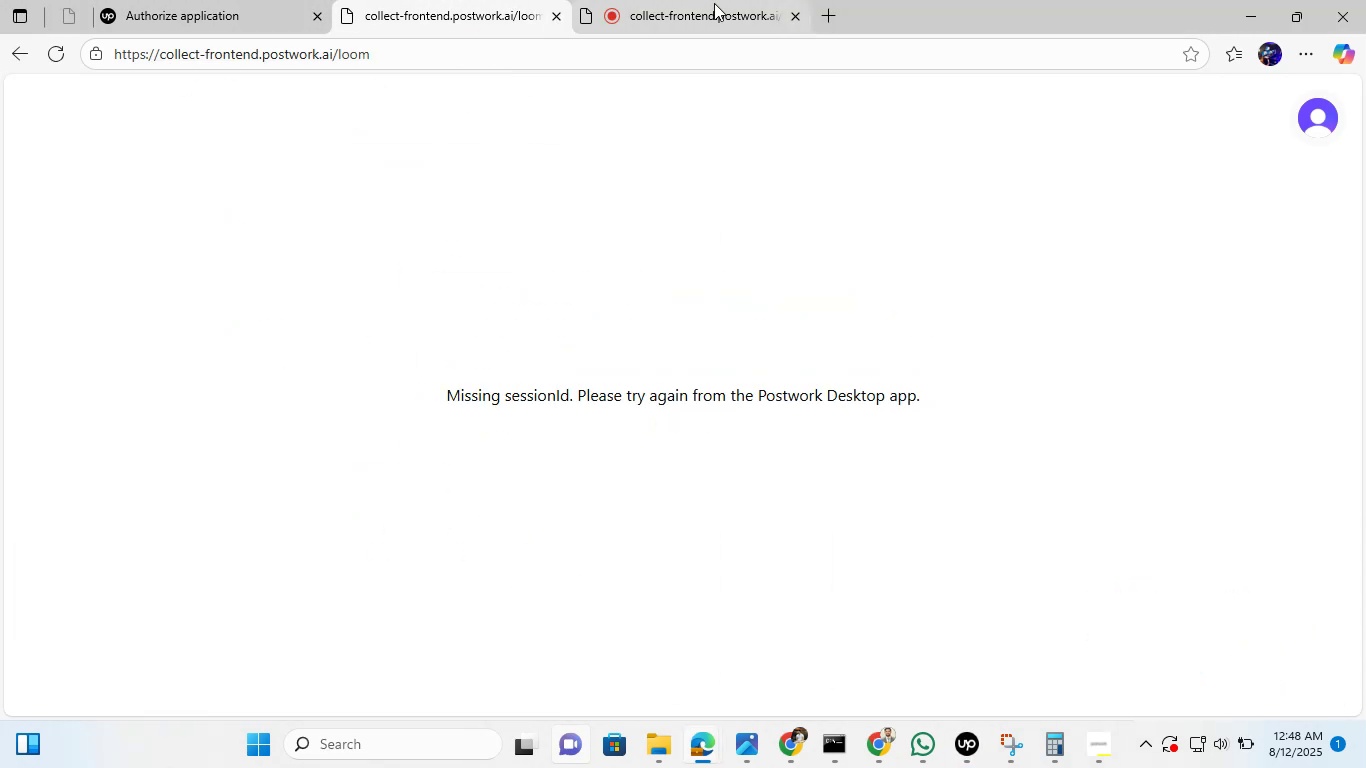 
left_click([714, 3])
 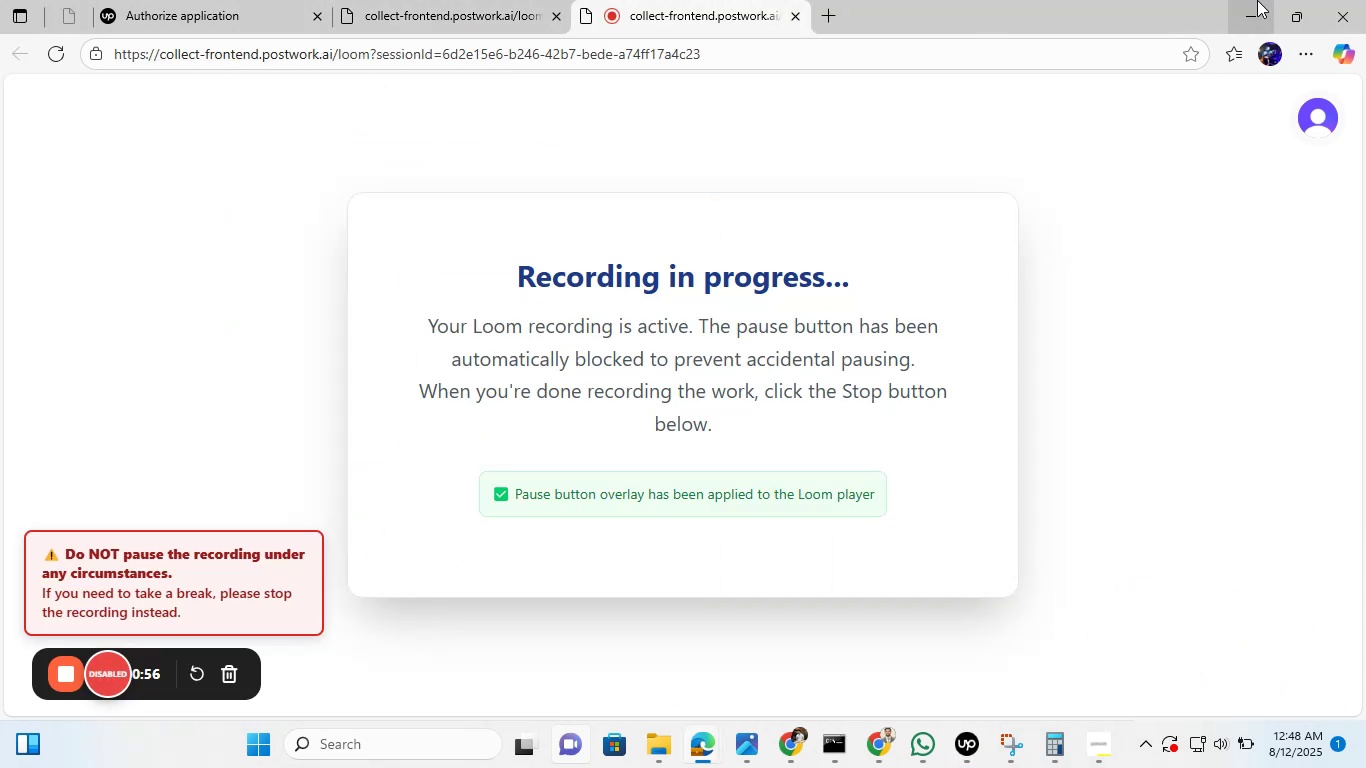 
left_click([1257, 0])
 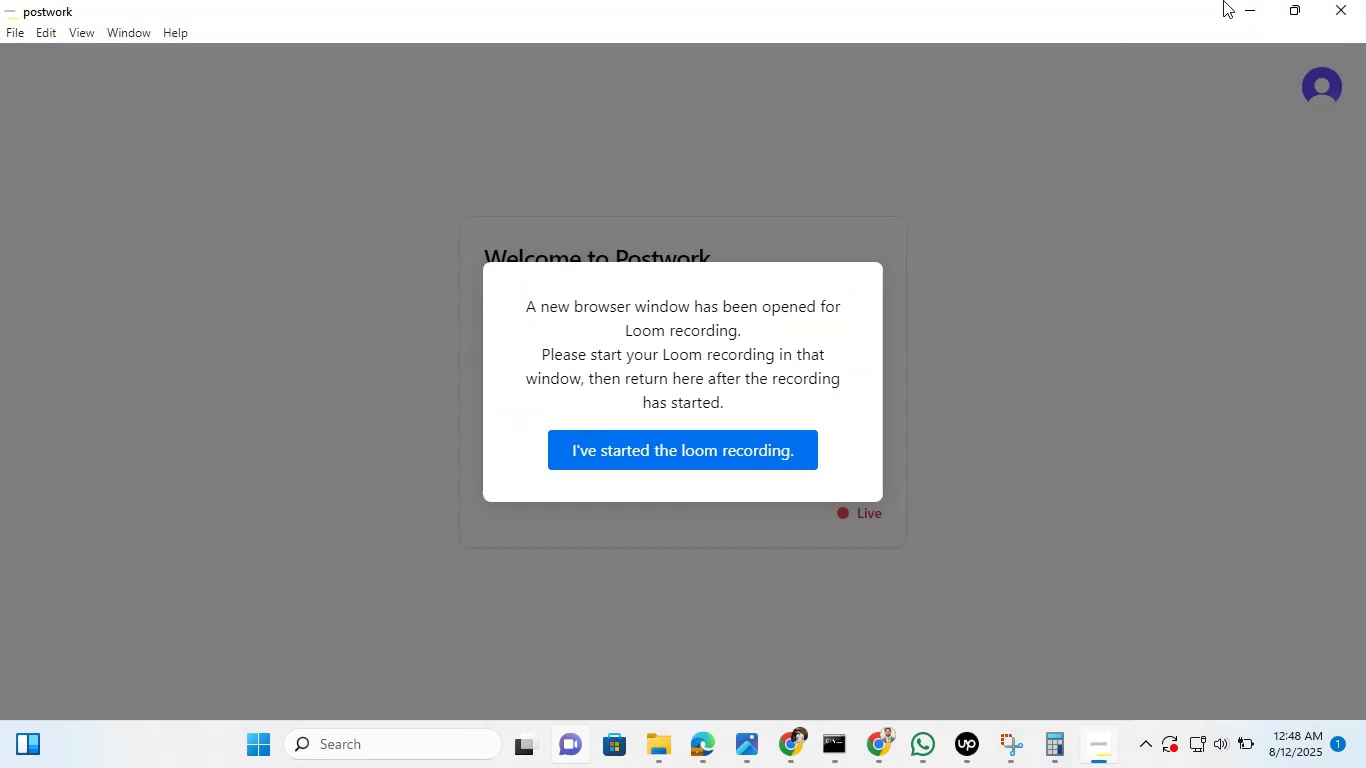 
left_click([1243, 0])
 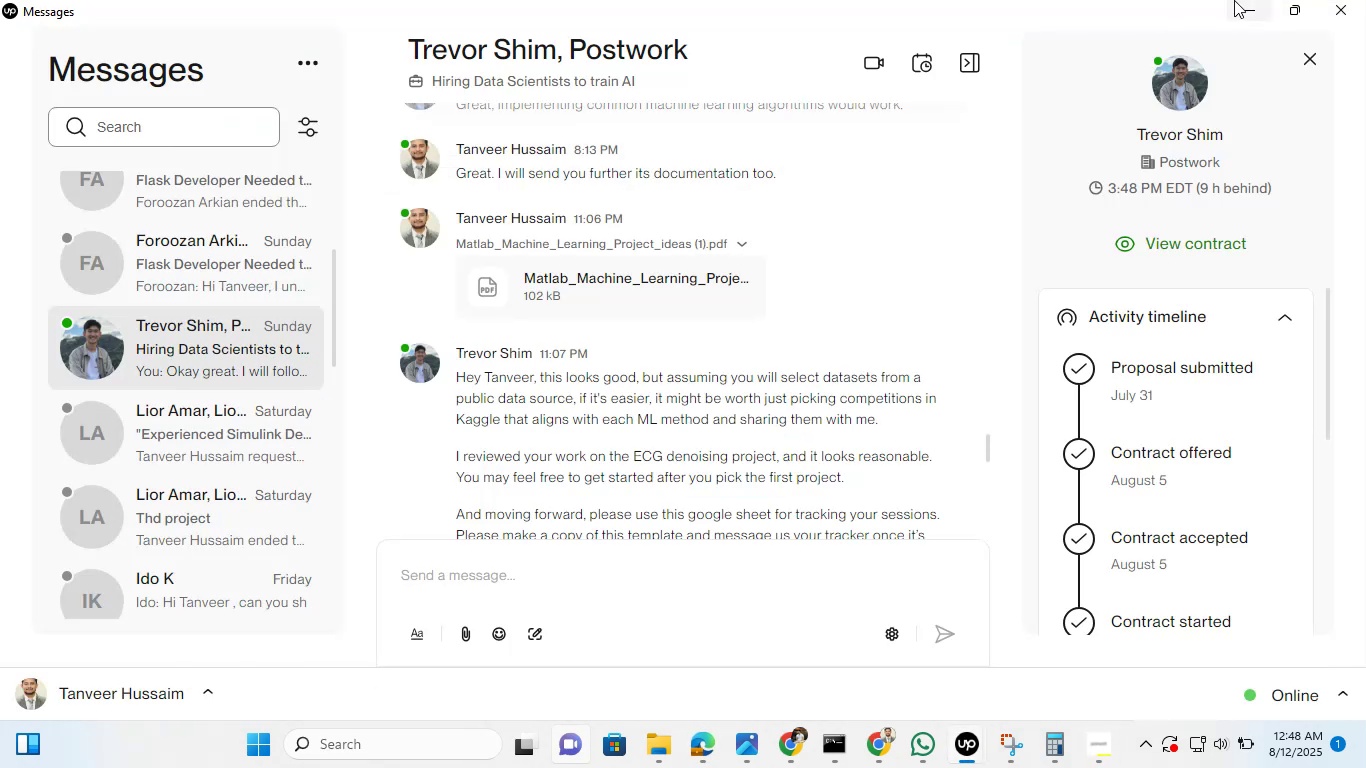 
left_click([1234, 0])
 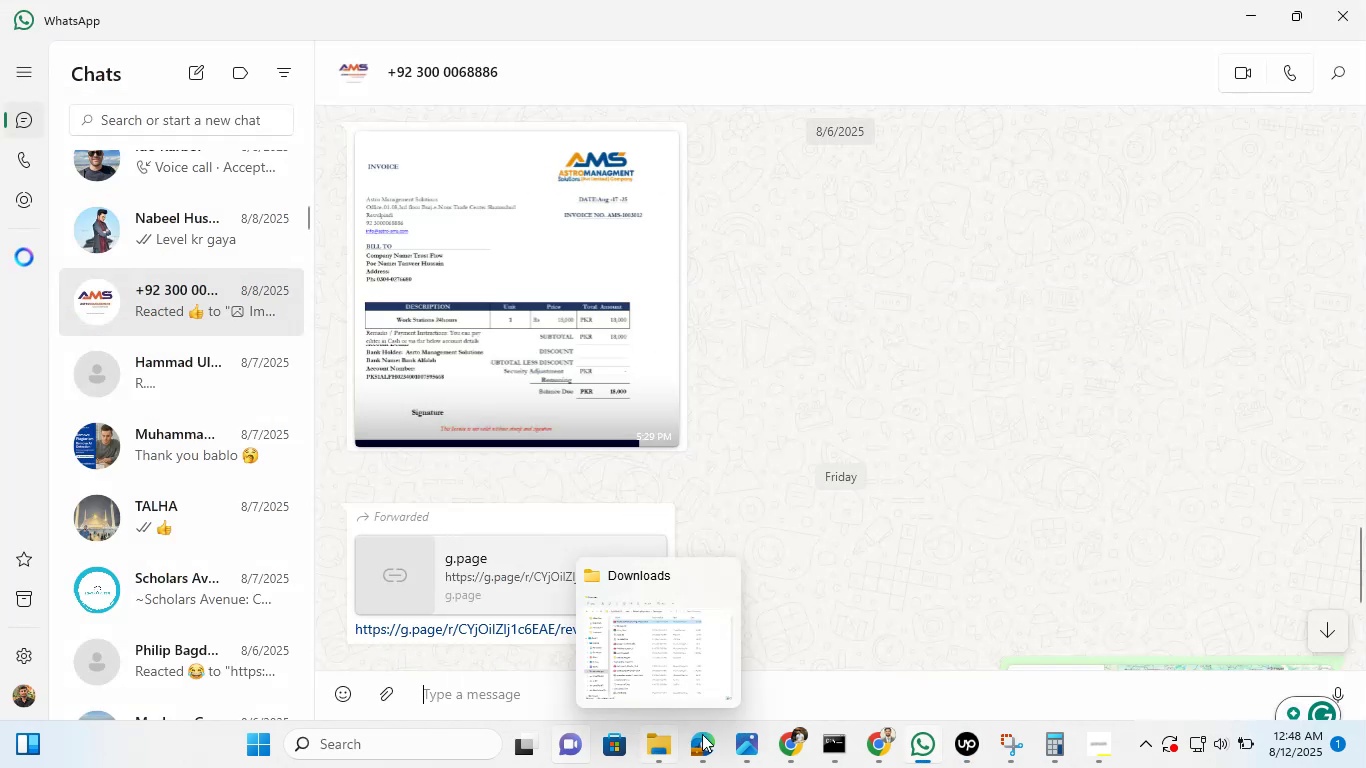 
left_click([798, 748])
 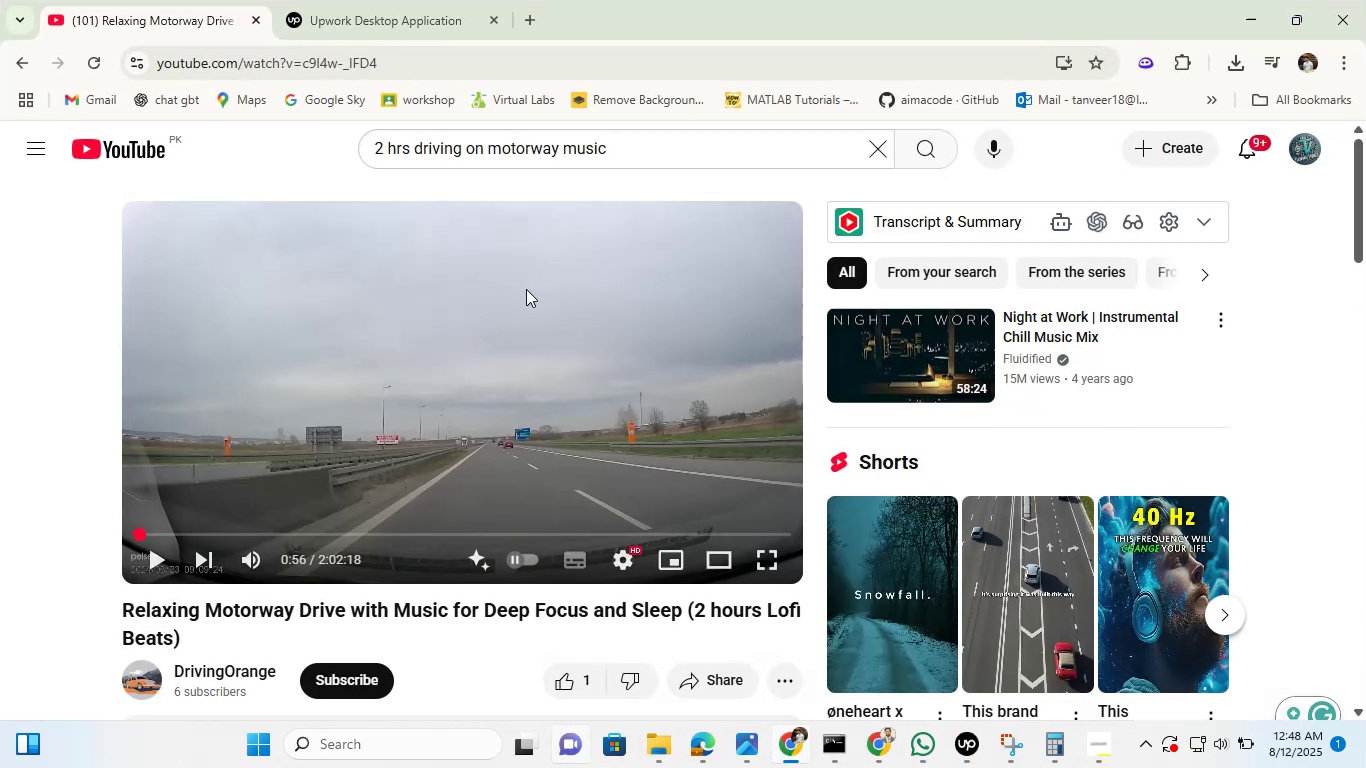 
left_click([540, 326])
 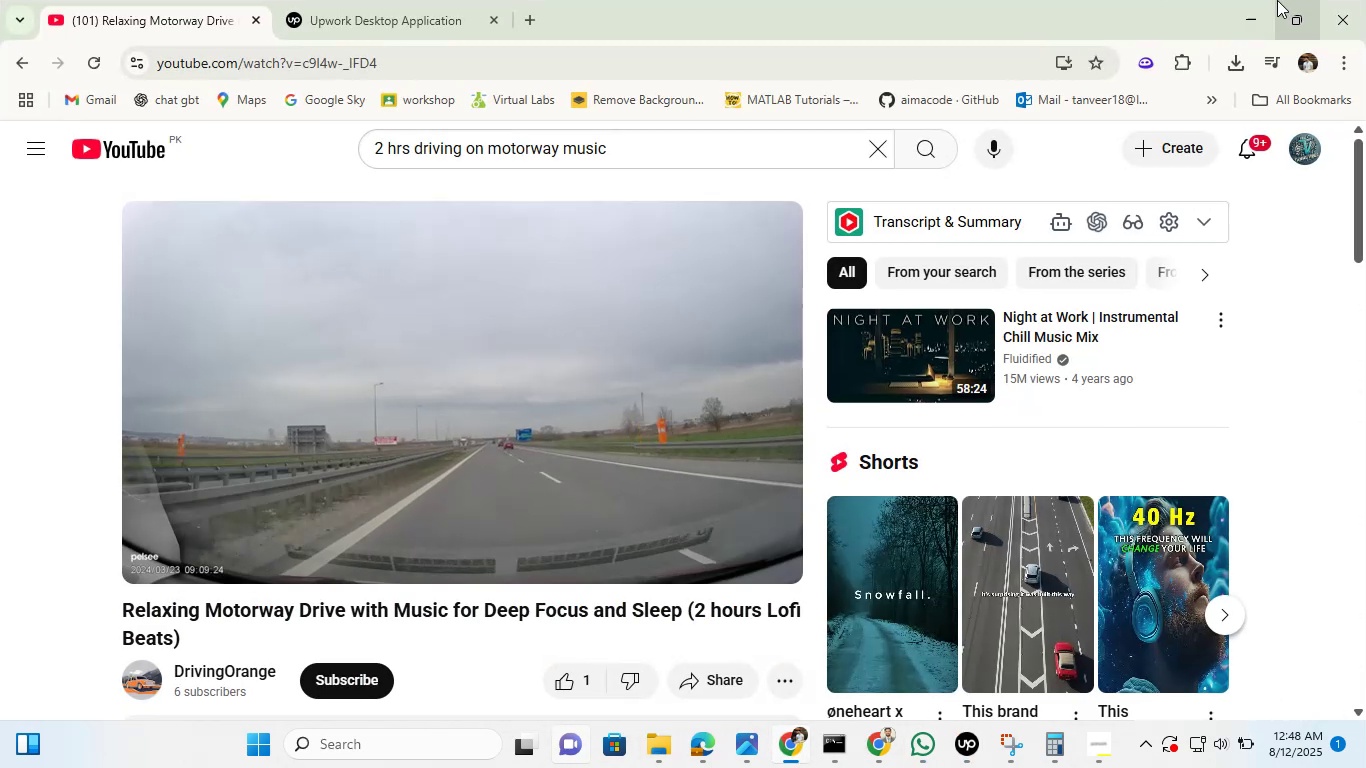 
left_click([1250, 0])
 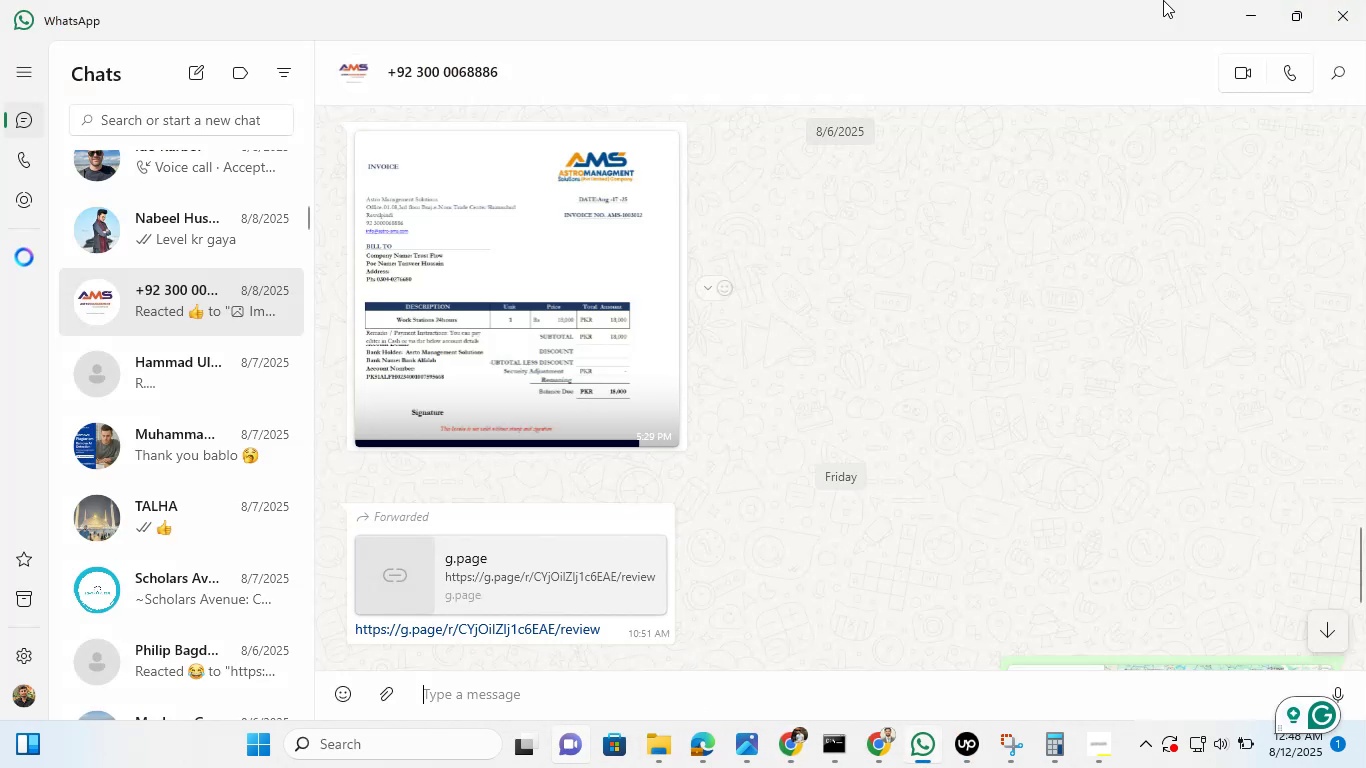 
left_click([1250, 1])
 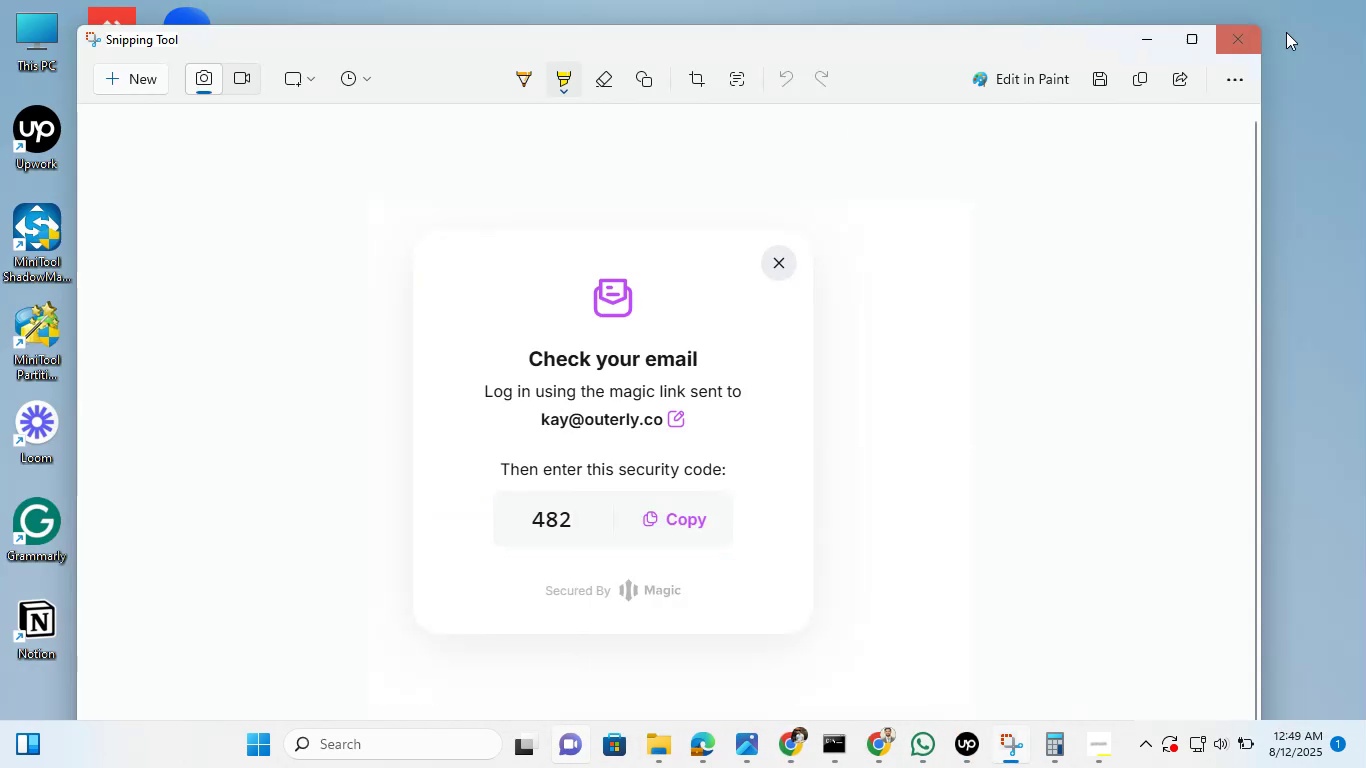 
left_click([1253, 33])
 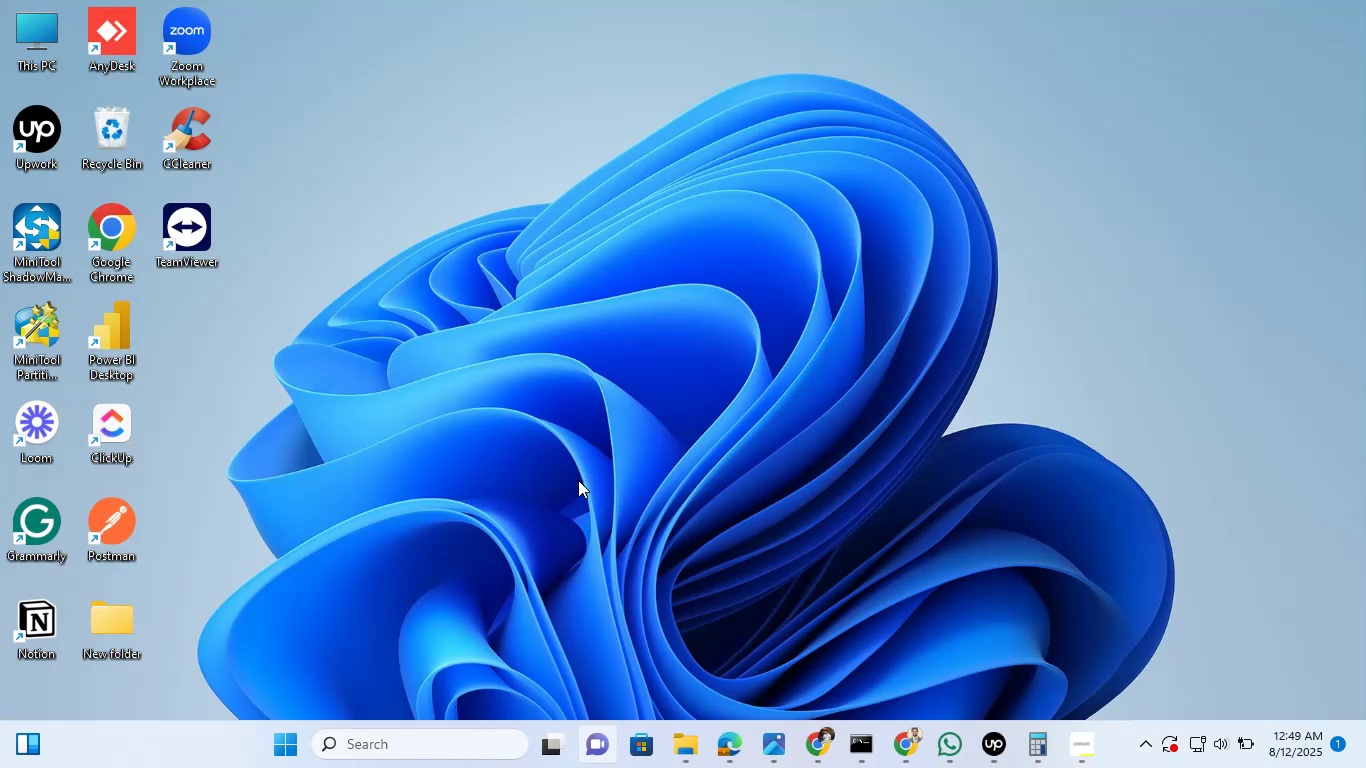 
mouse_move([681, 705])
 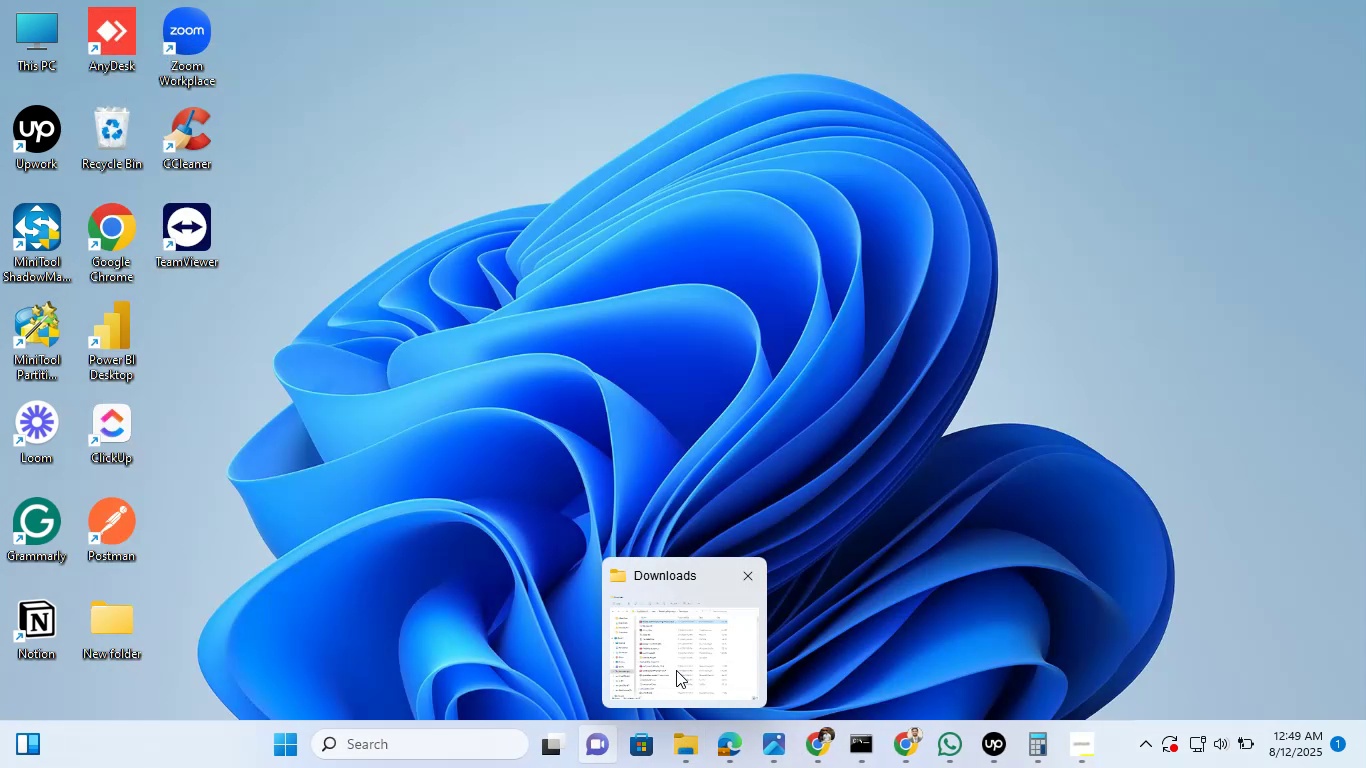 
left_click([676, 670])
 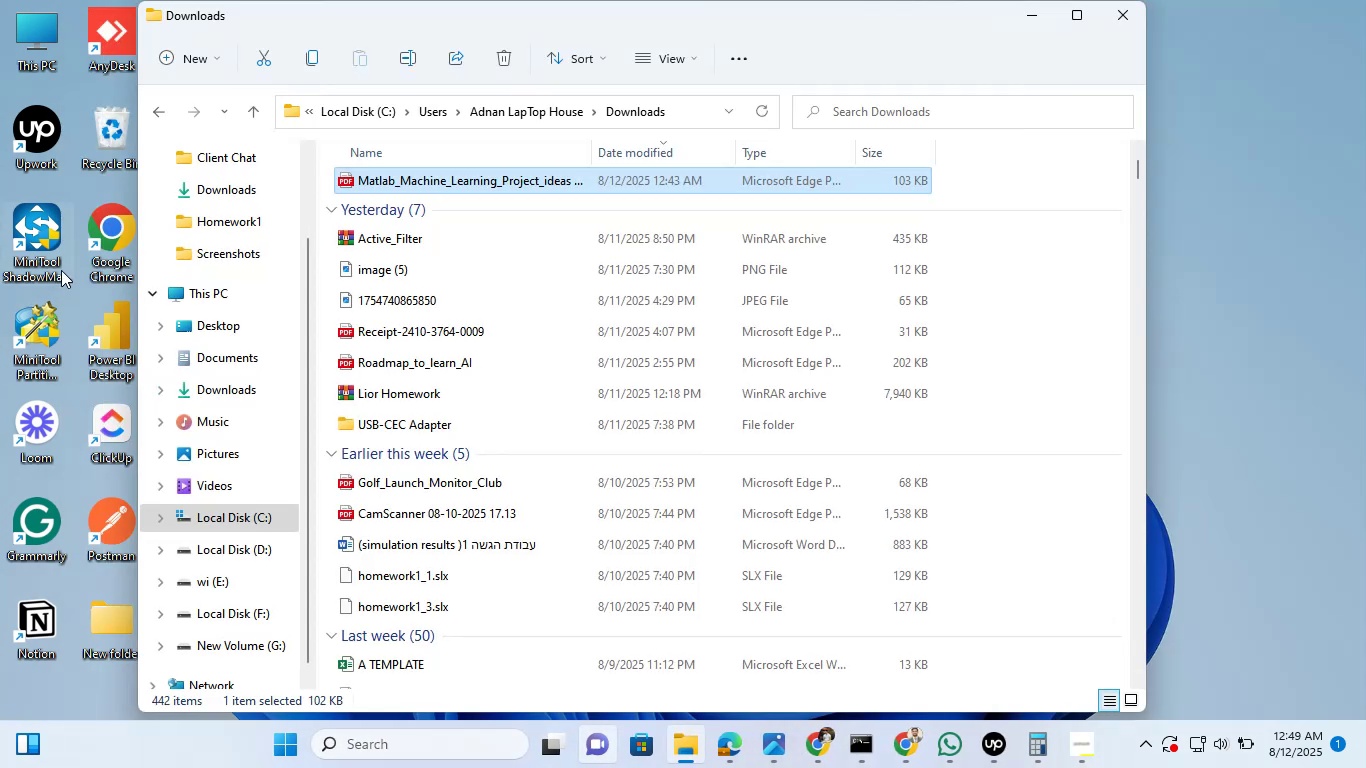 
scroll: coordinate [193, 437], scroll_direction: down, amount: 5.0
 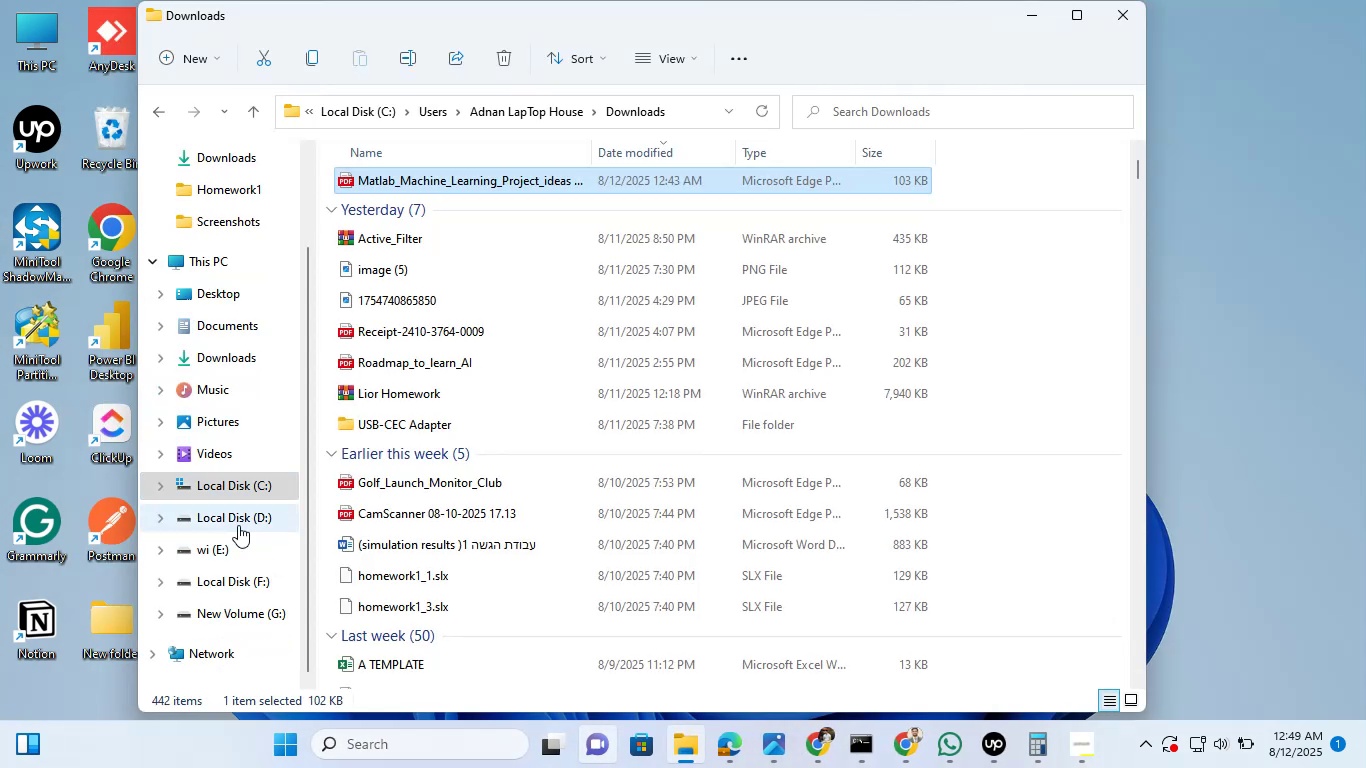 
left_click([238, 520])
 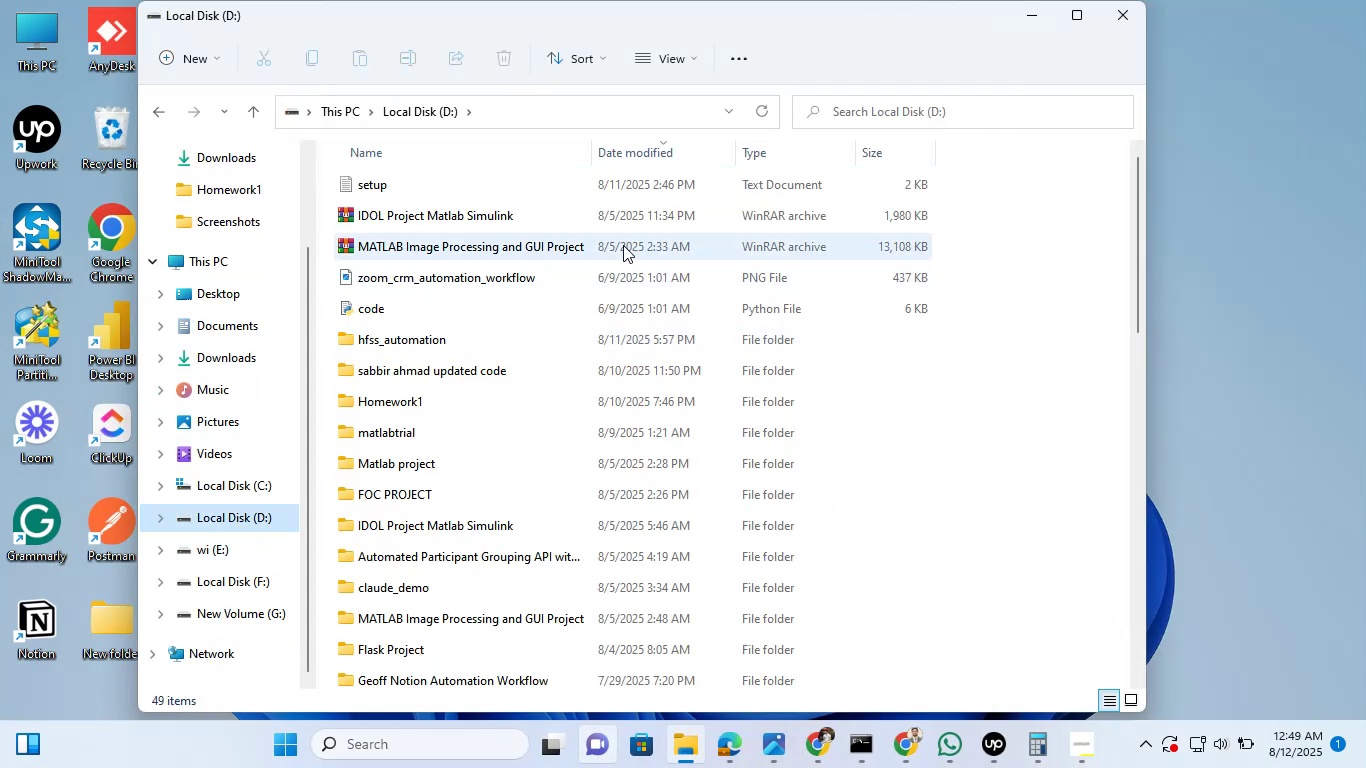 
scroll: coordinate [537, 256], scroll_direction: down, amount: 2.0
 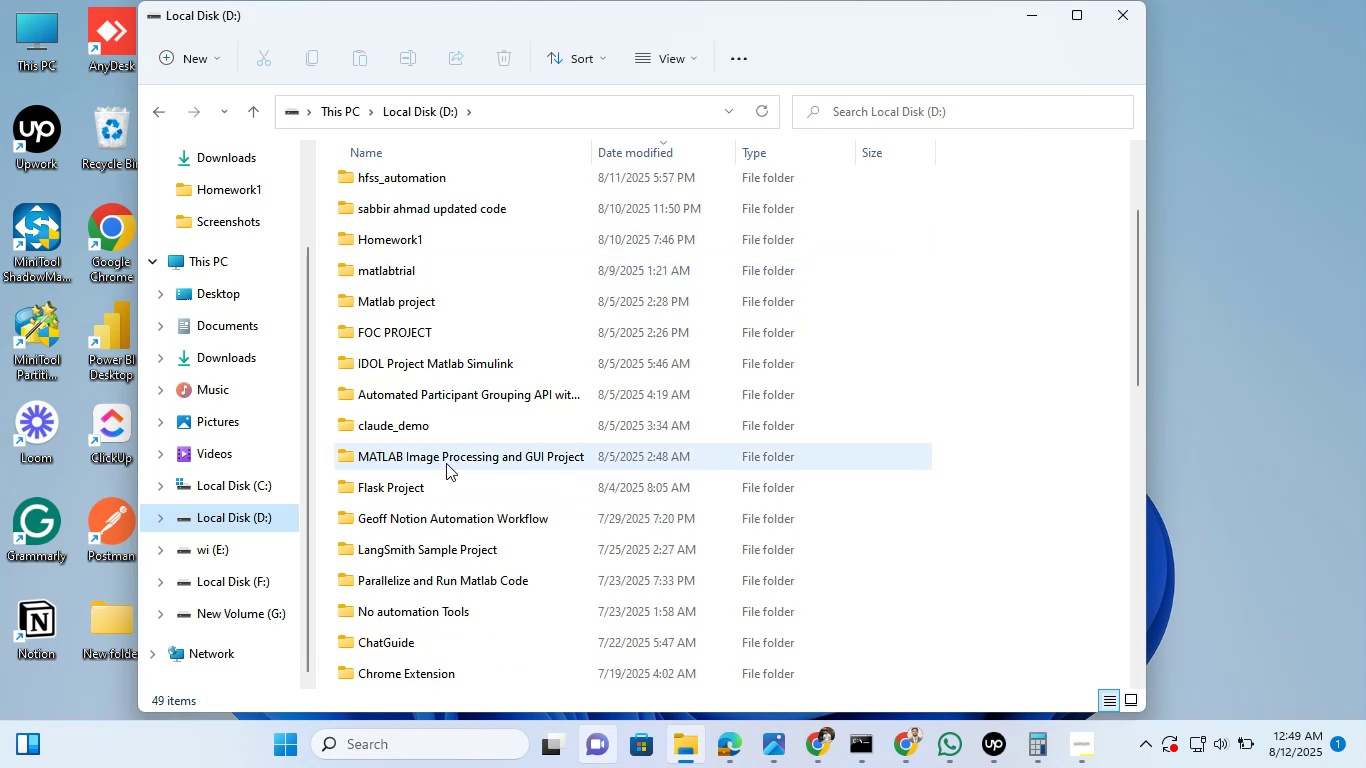 
double_click([446, 463])
 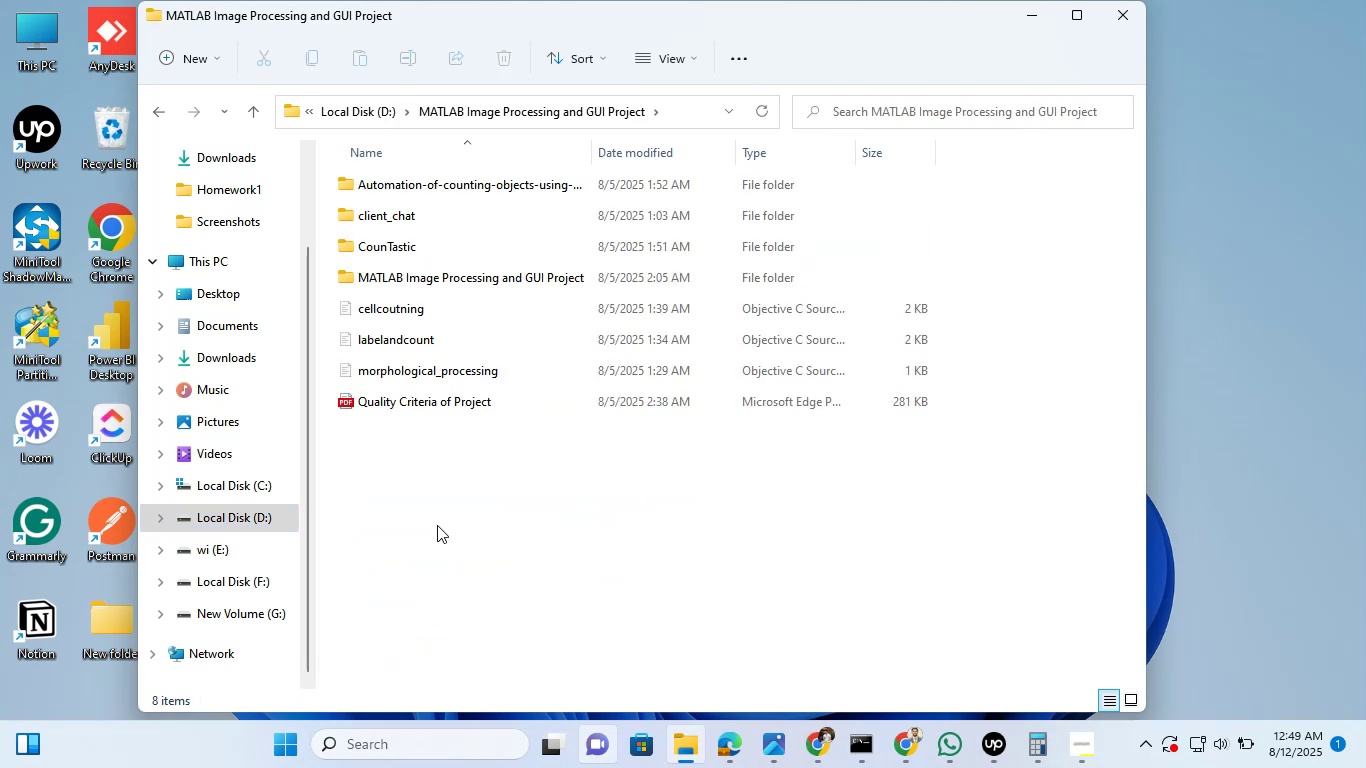 
left_click([437, 525])
 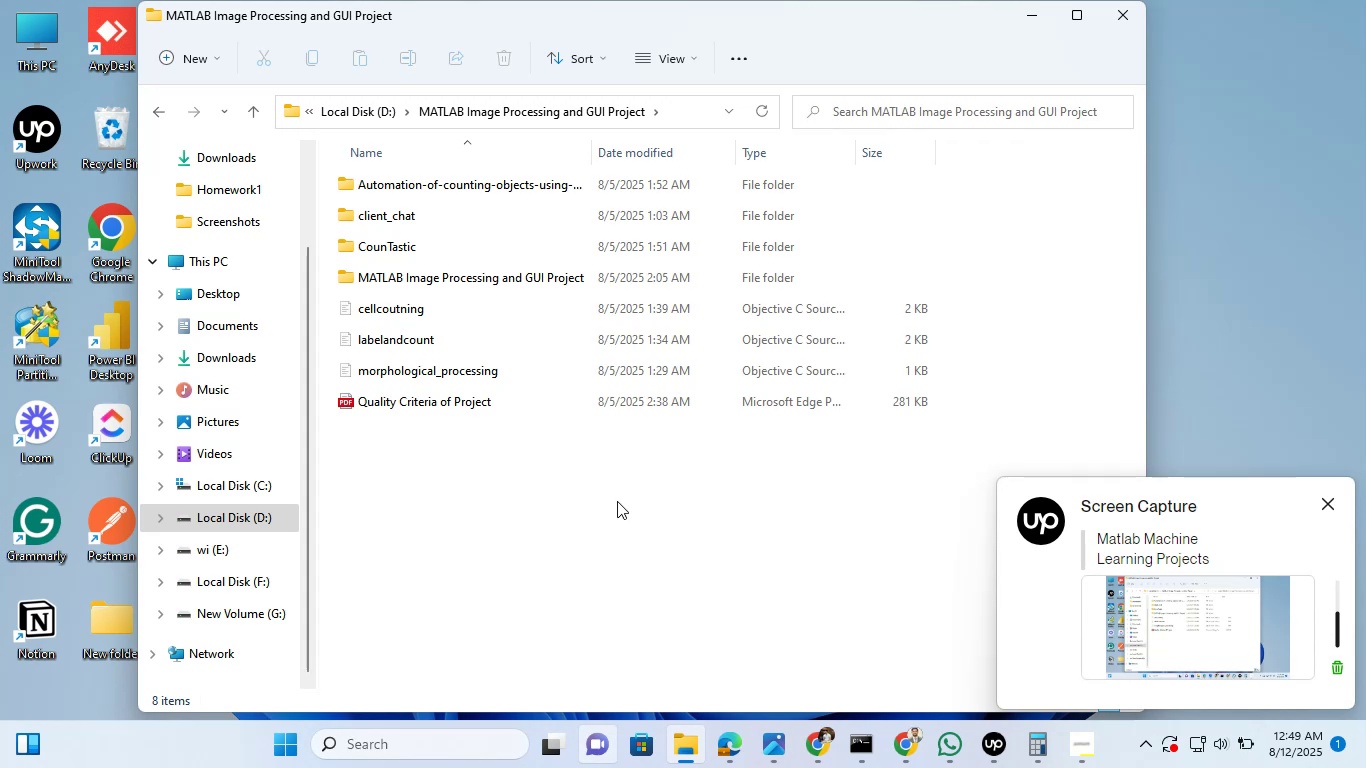 
wait(6.9)
 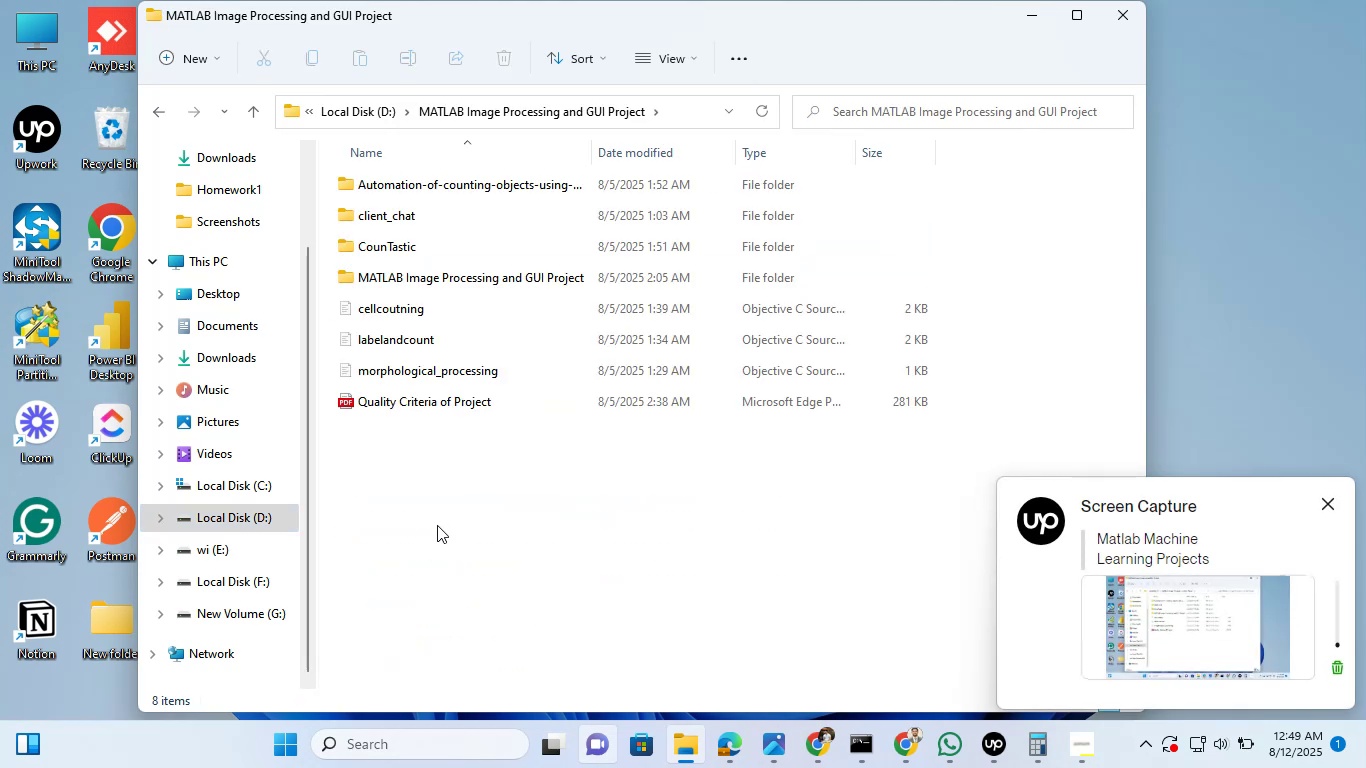 
double_click([499, 395])
 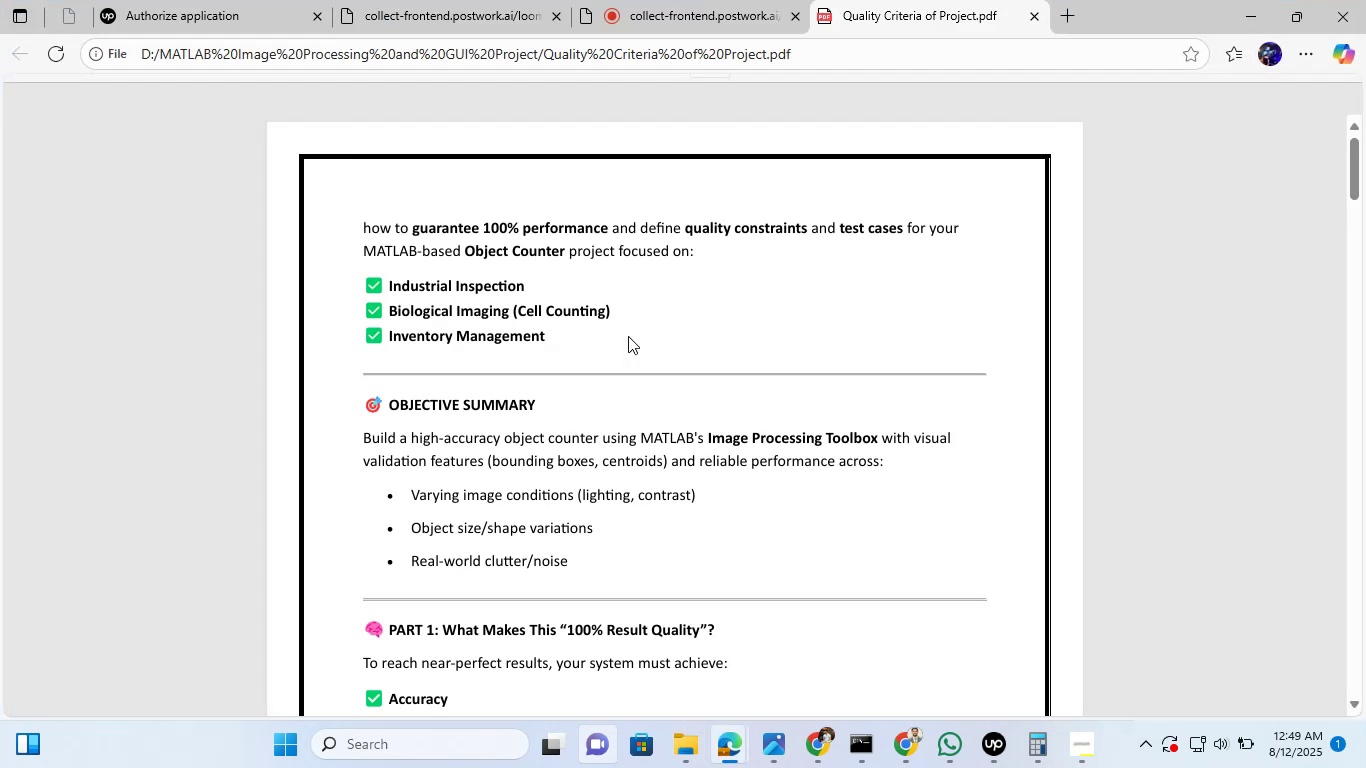 
scroll: coordinate [628, 336], scroll_direction: down, amount: 8.0
 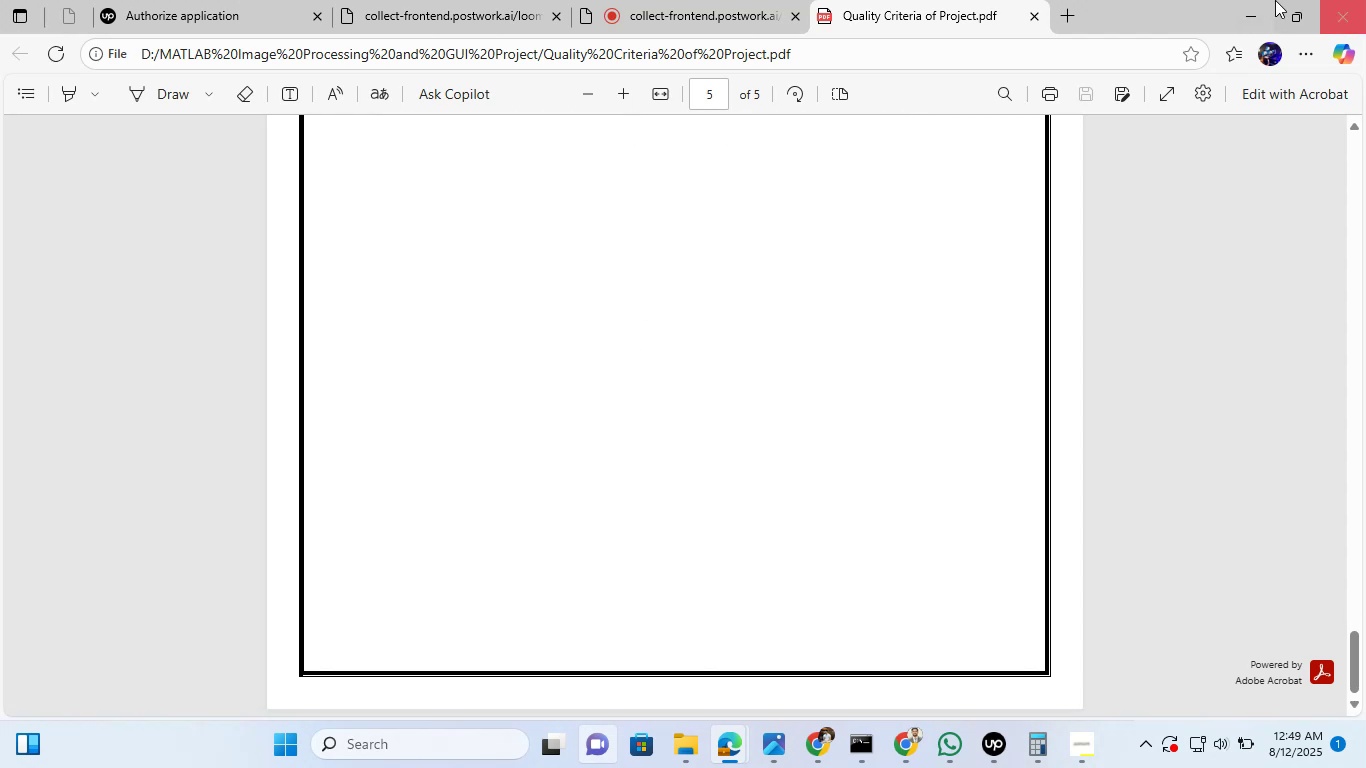 
left_click([1241, 0])
 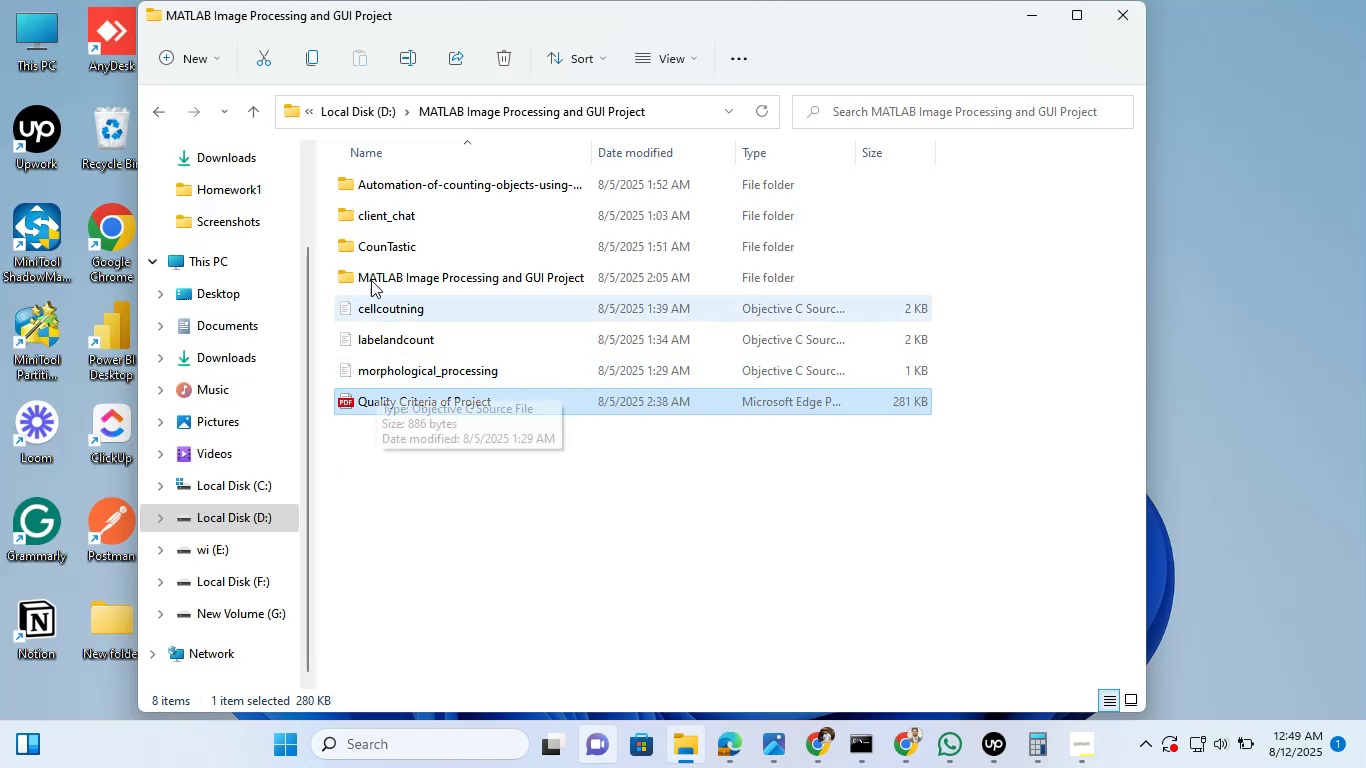 
double_click([391, 226])
 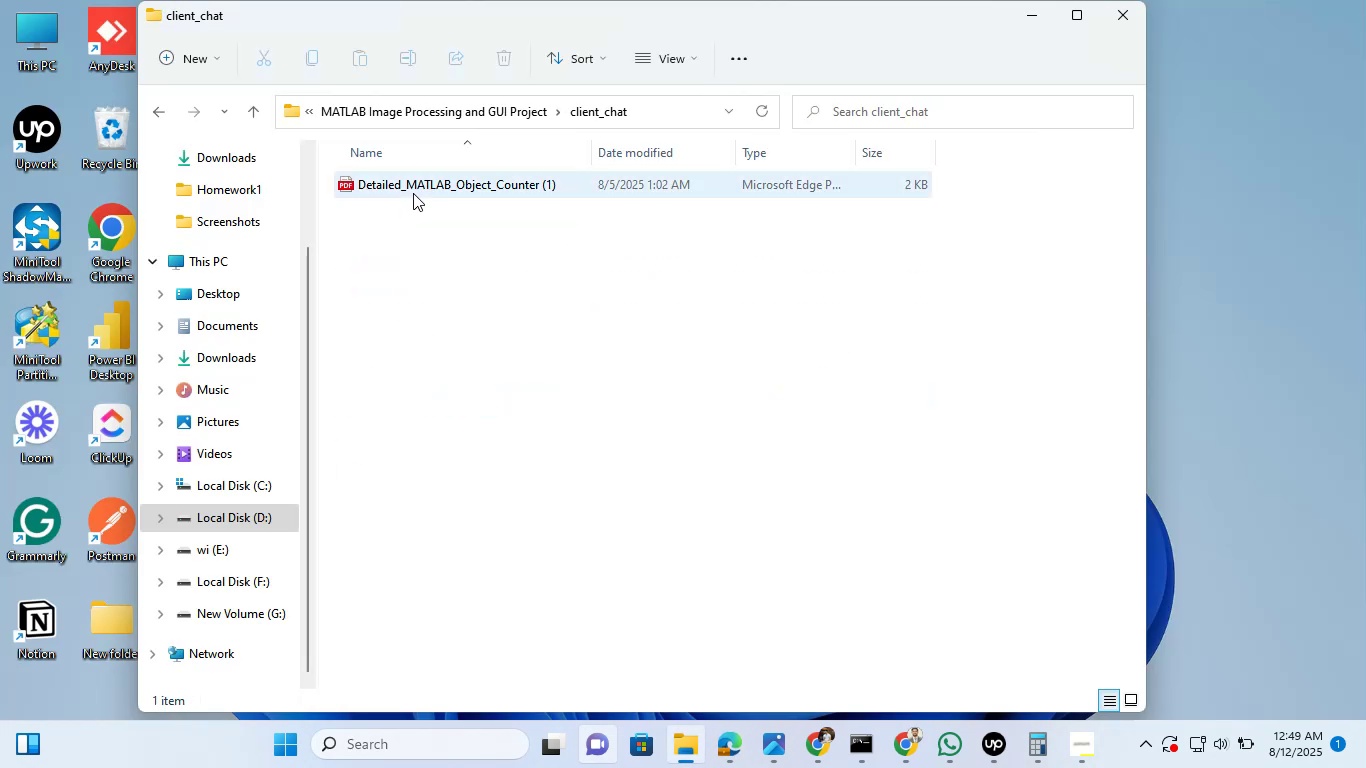 
double_click([413, 193])
 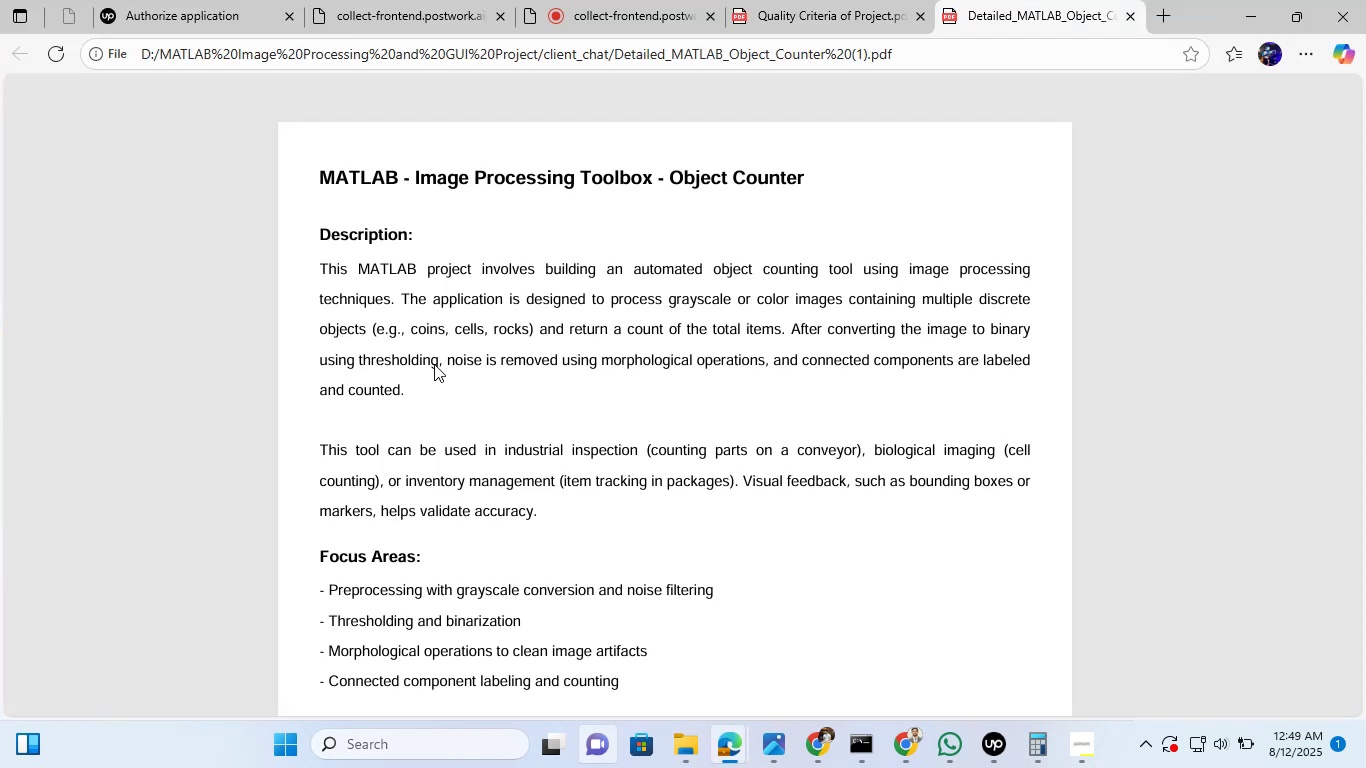 
scroll: coordinate [706, 385], scroll_direction: none, amount: 0.0
 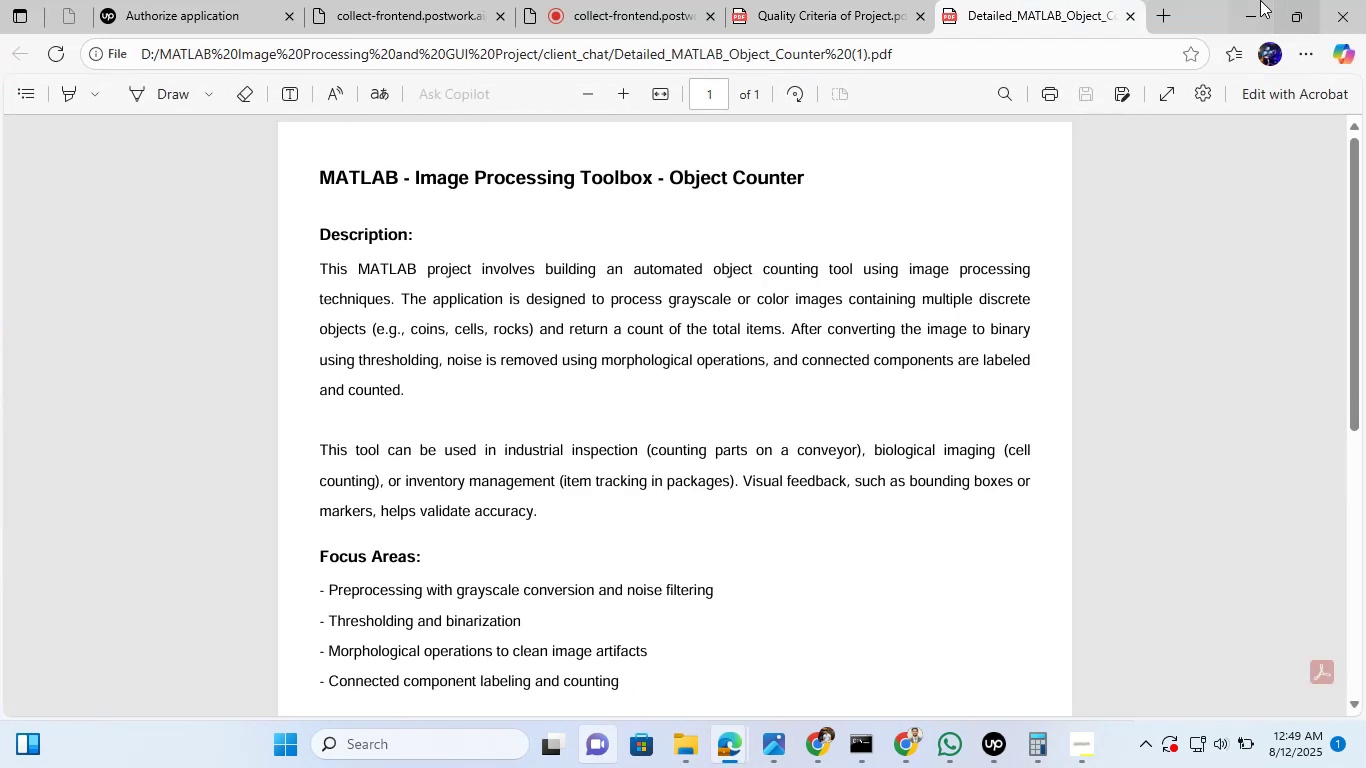 
left_click([1246, 0])
 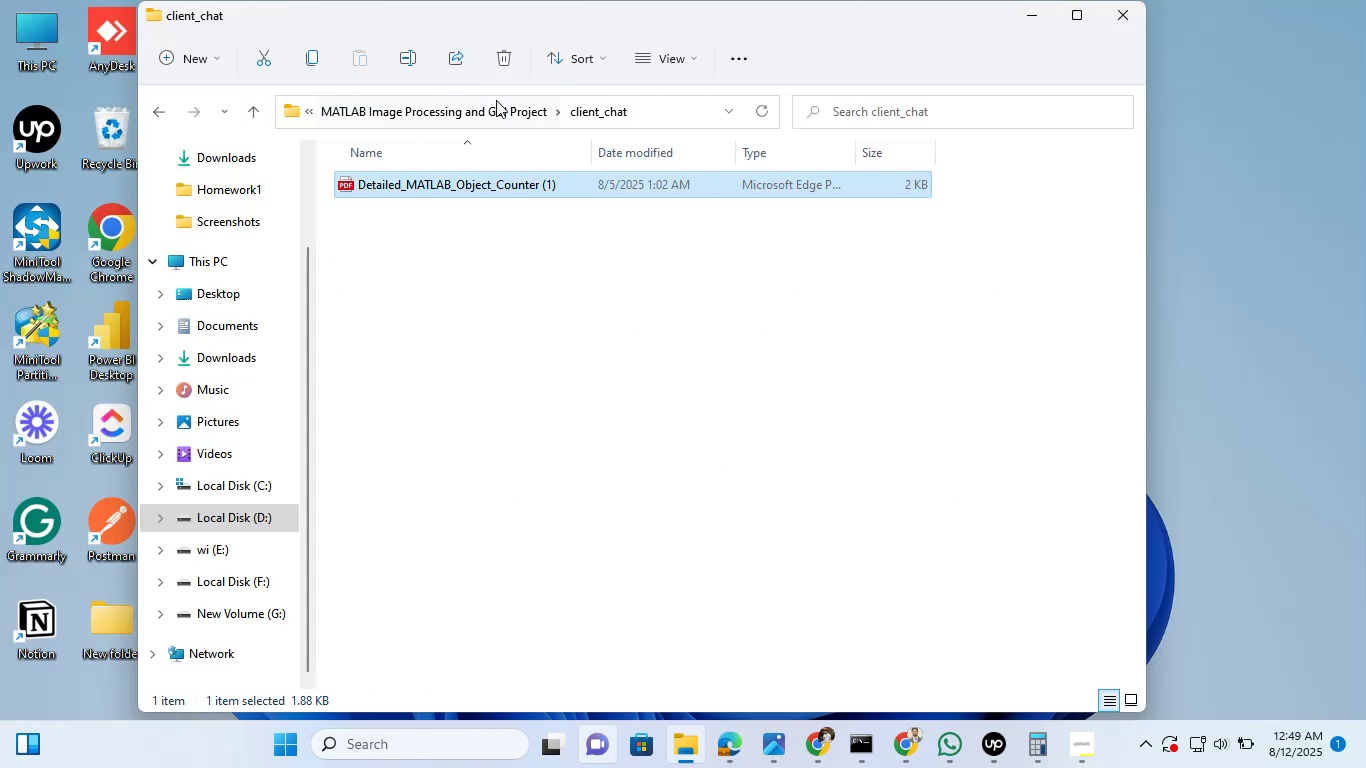 
left_click([496, 103])
 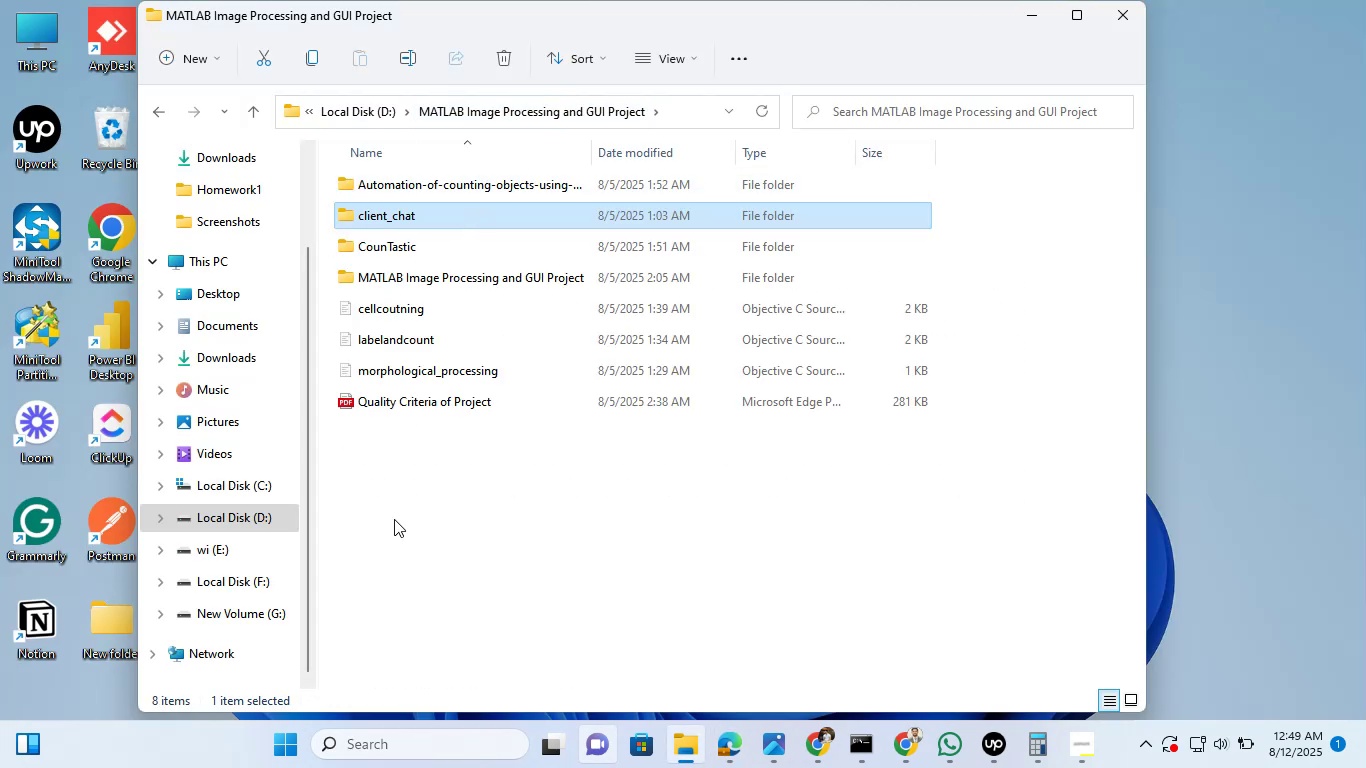 
left_click([405, 460])
 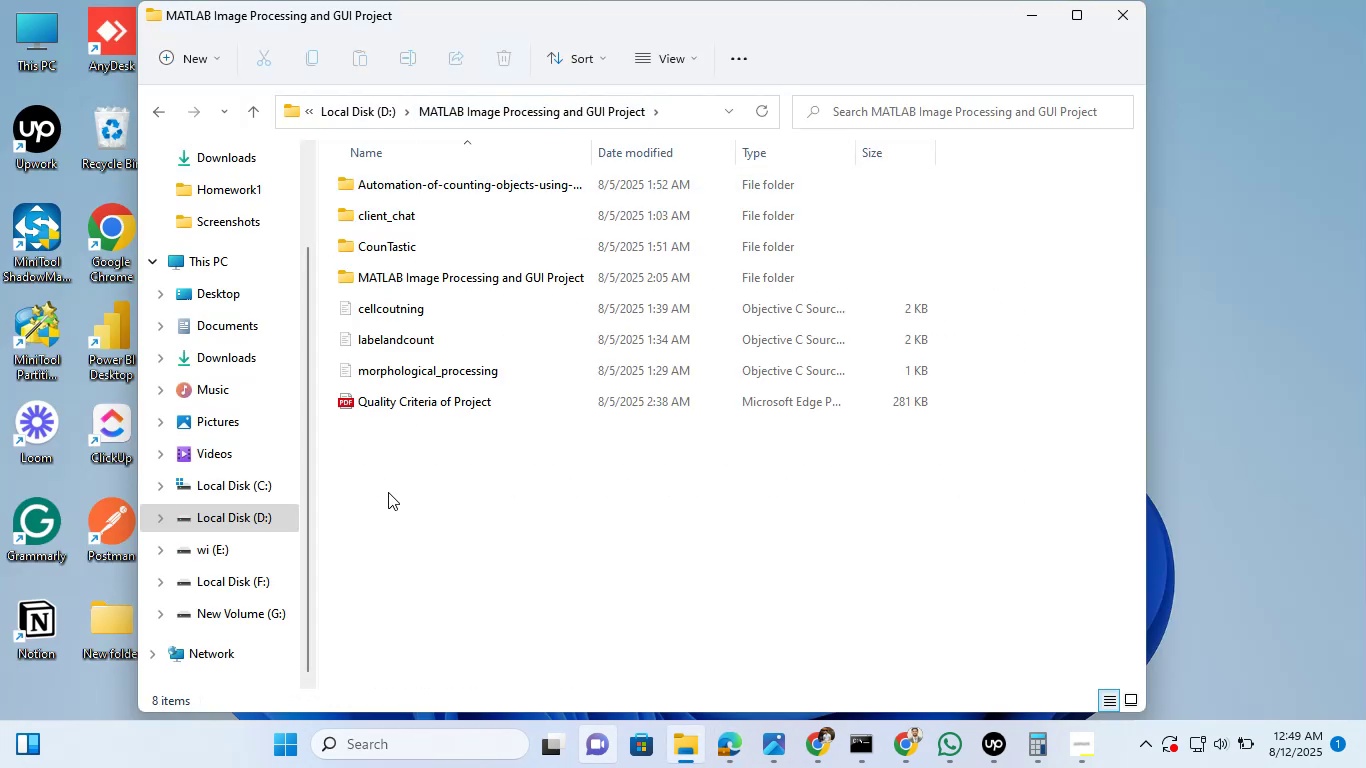 
right_click([388, 492])
 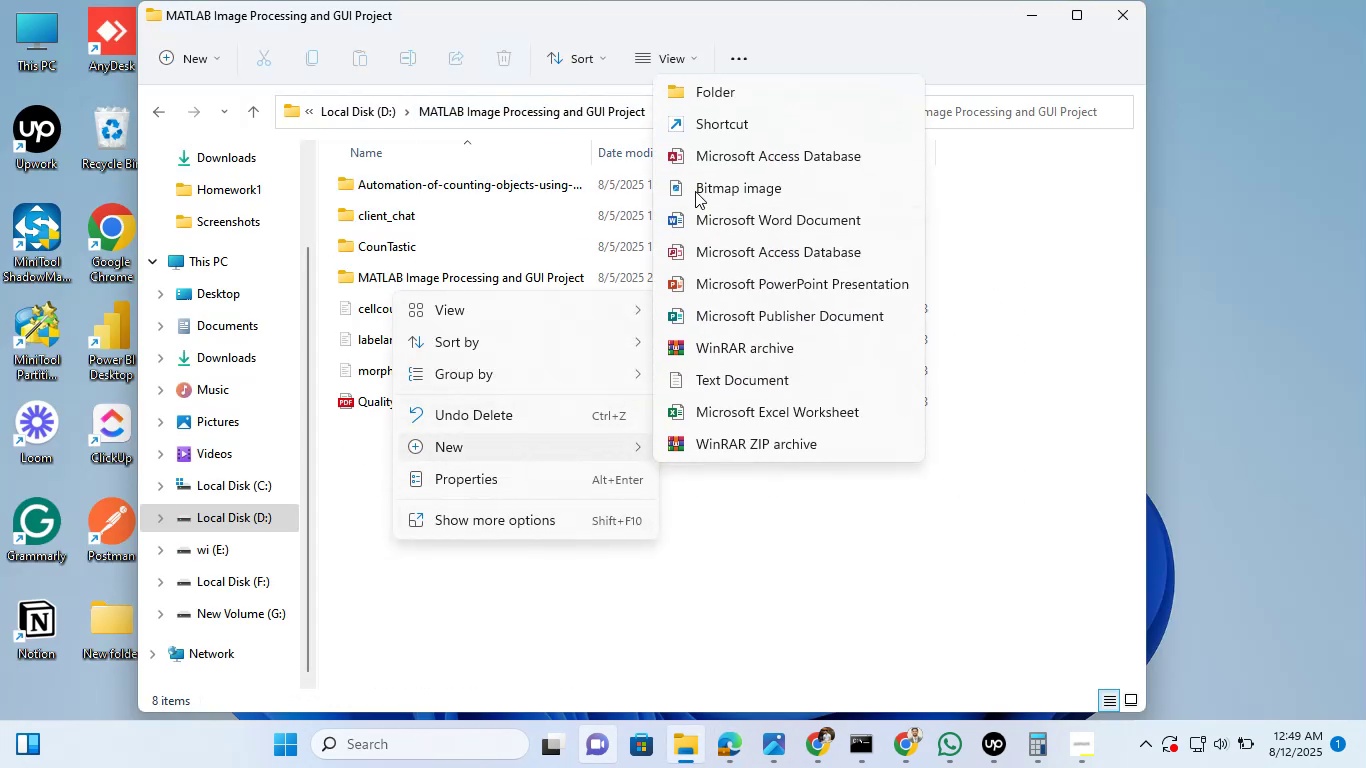 
left_click([709, 100])
 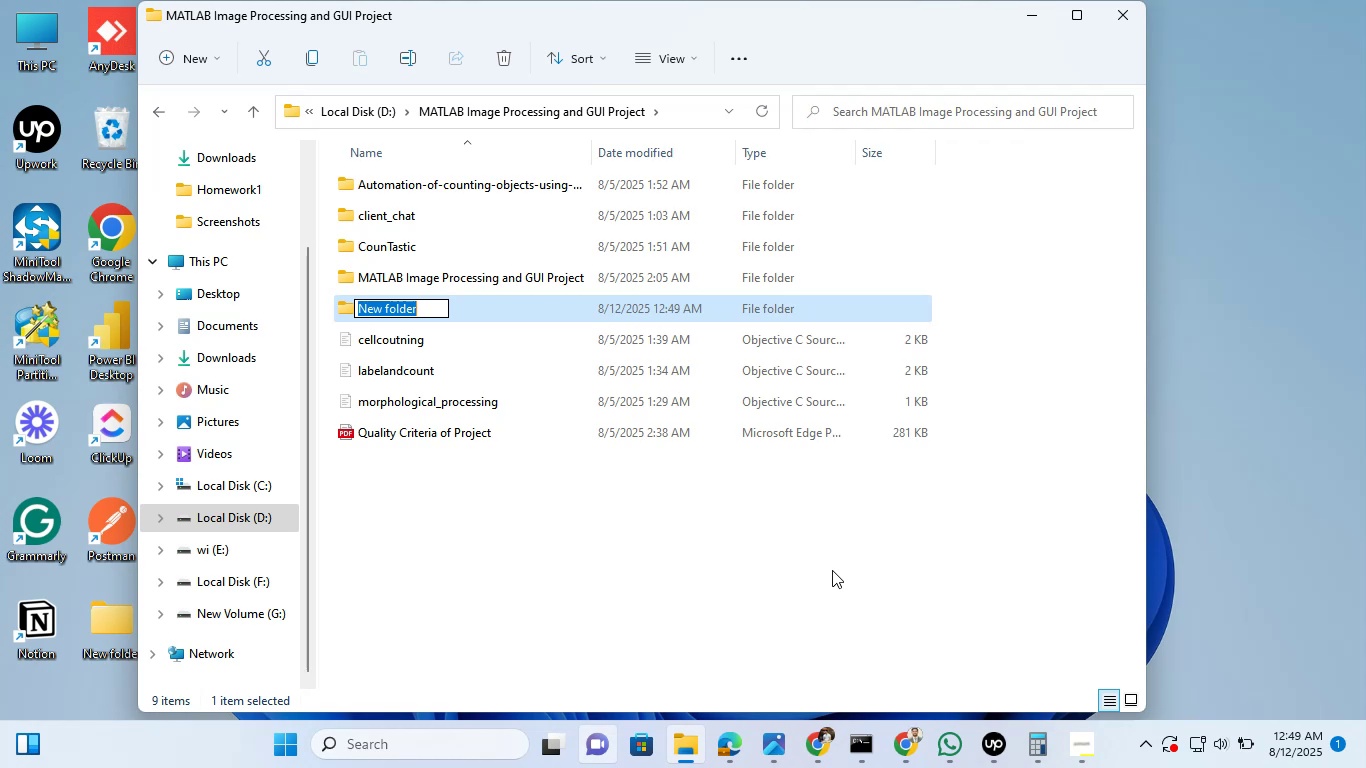 
key(Backspace)
type(Matlab Machine Learning Projects)
 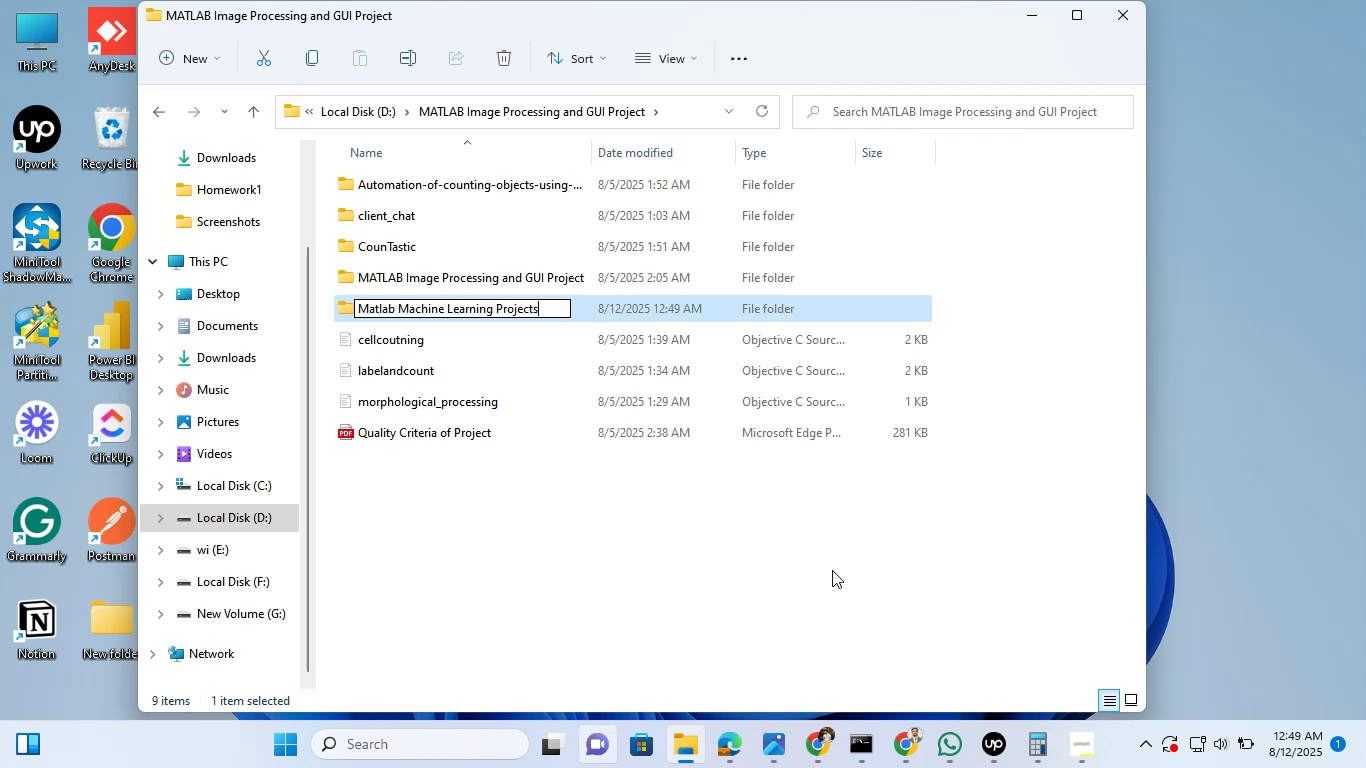 
left_click([819, 635])
 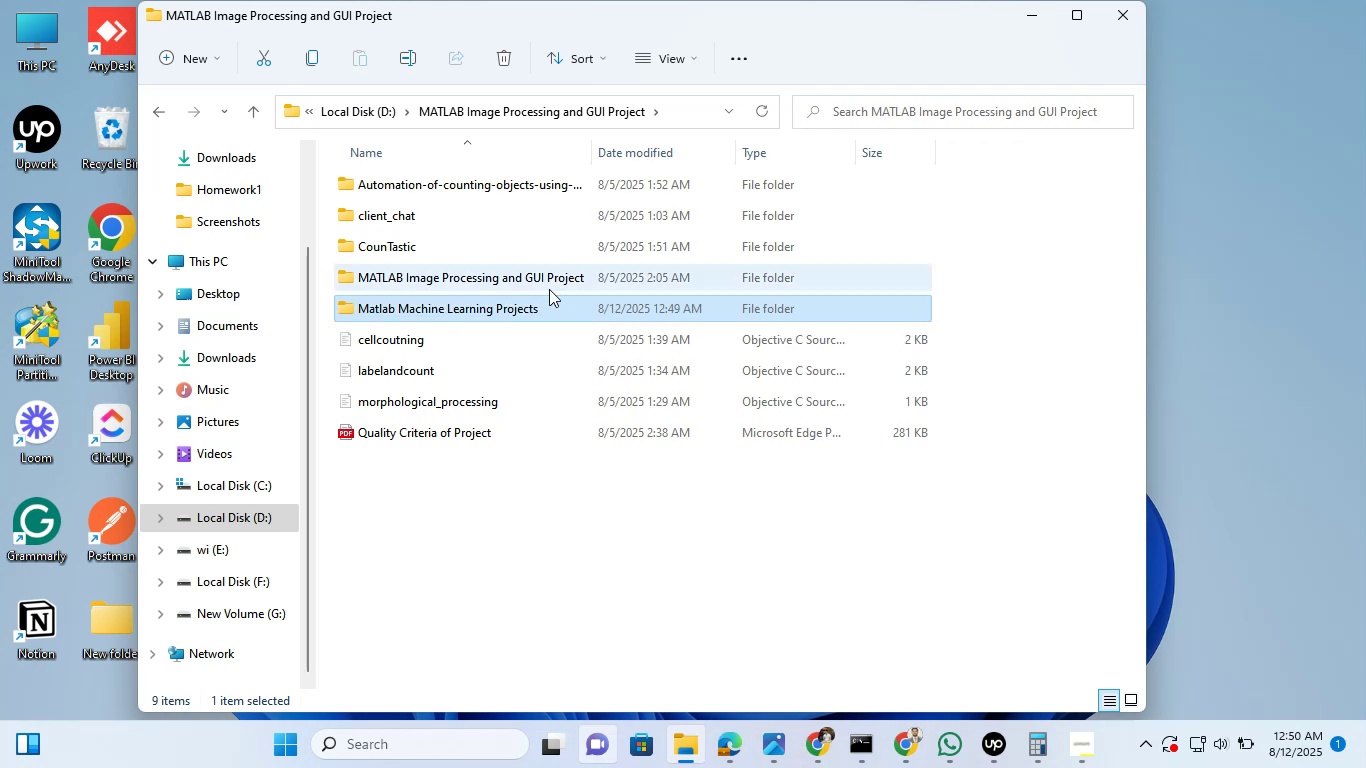 
double_click([551, 300])
 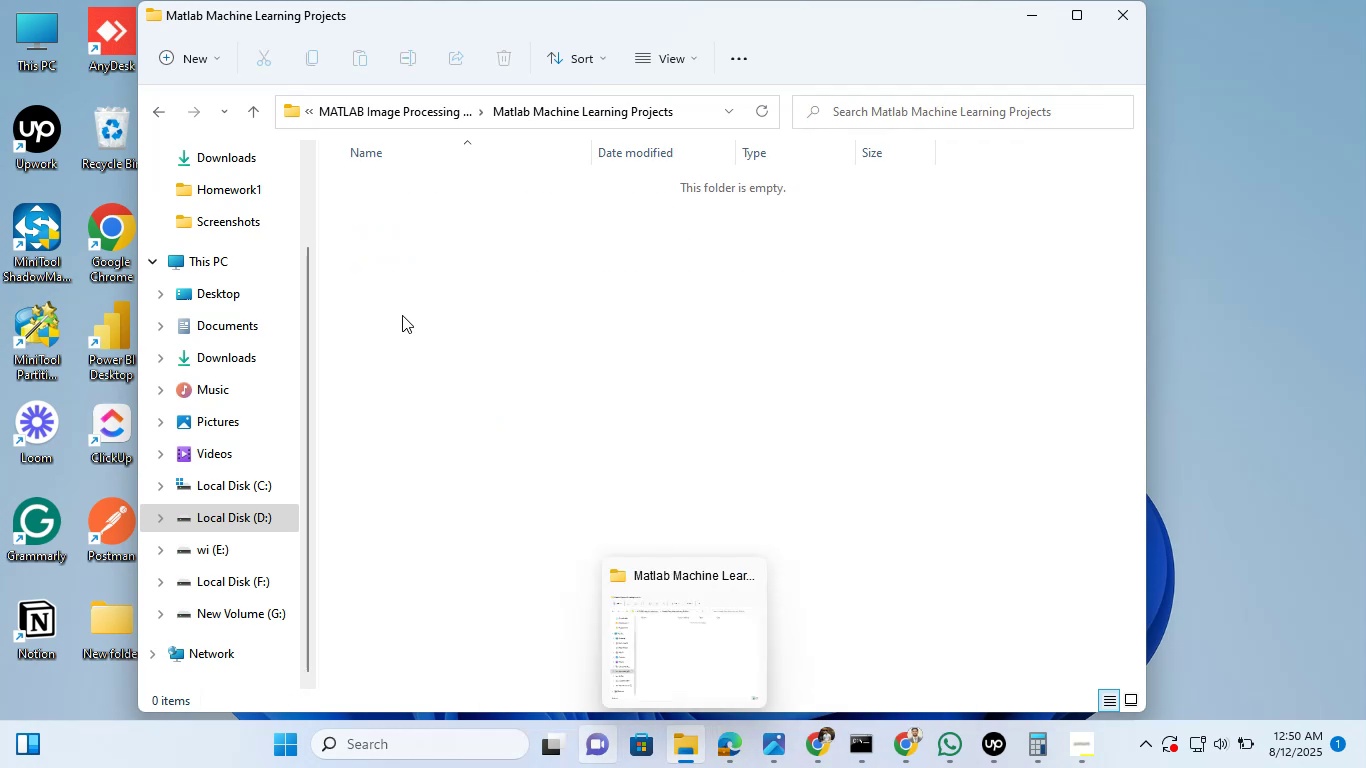 
right_click([419, 235])
 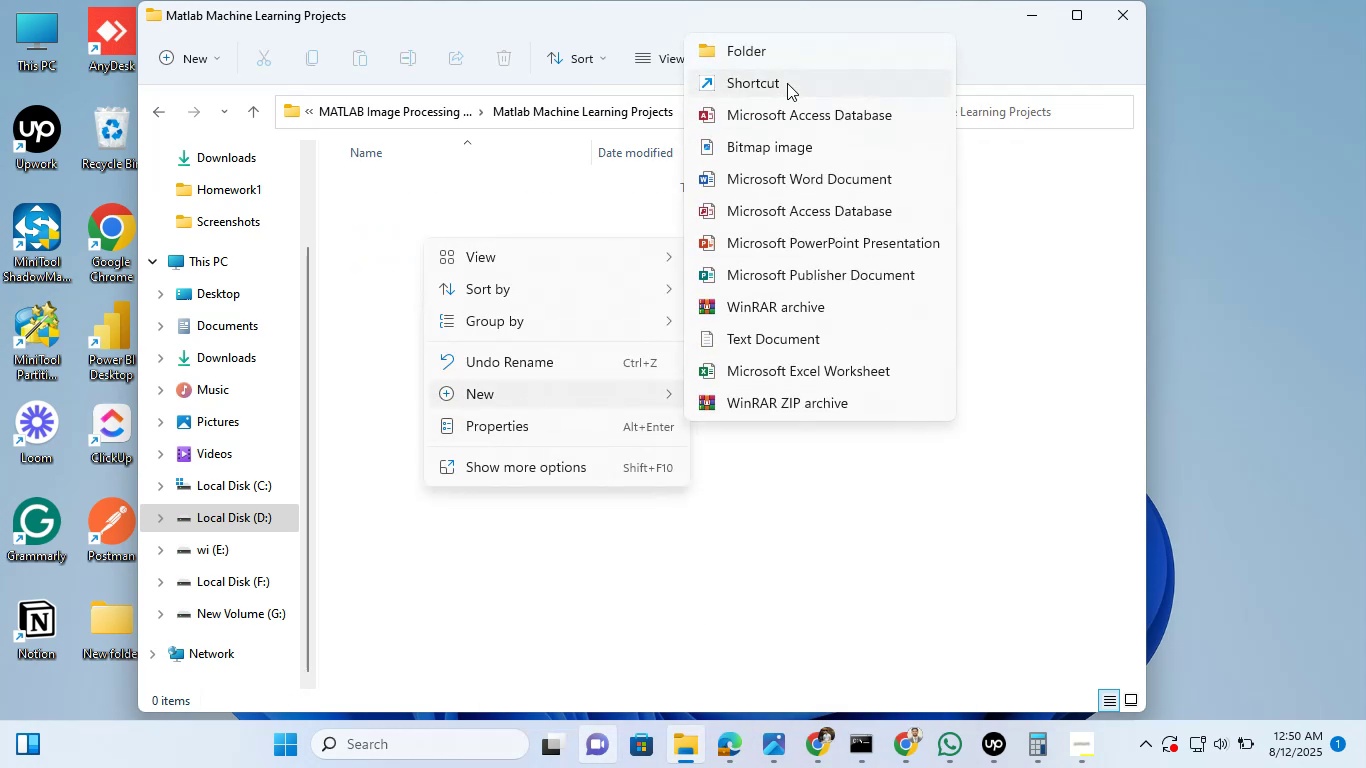 
left_click([792, 50])
 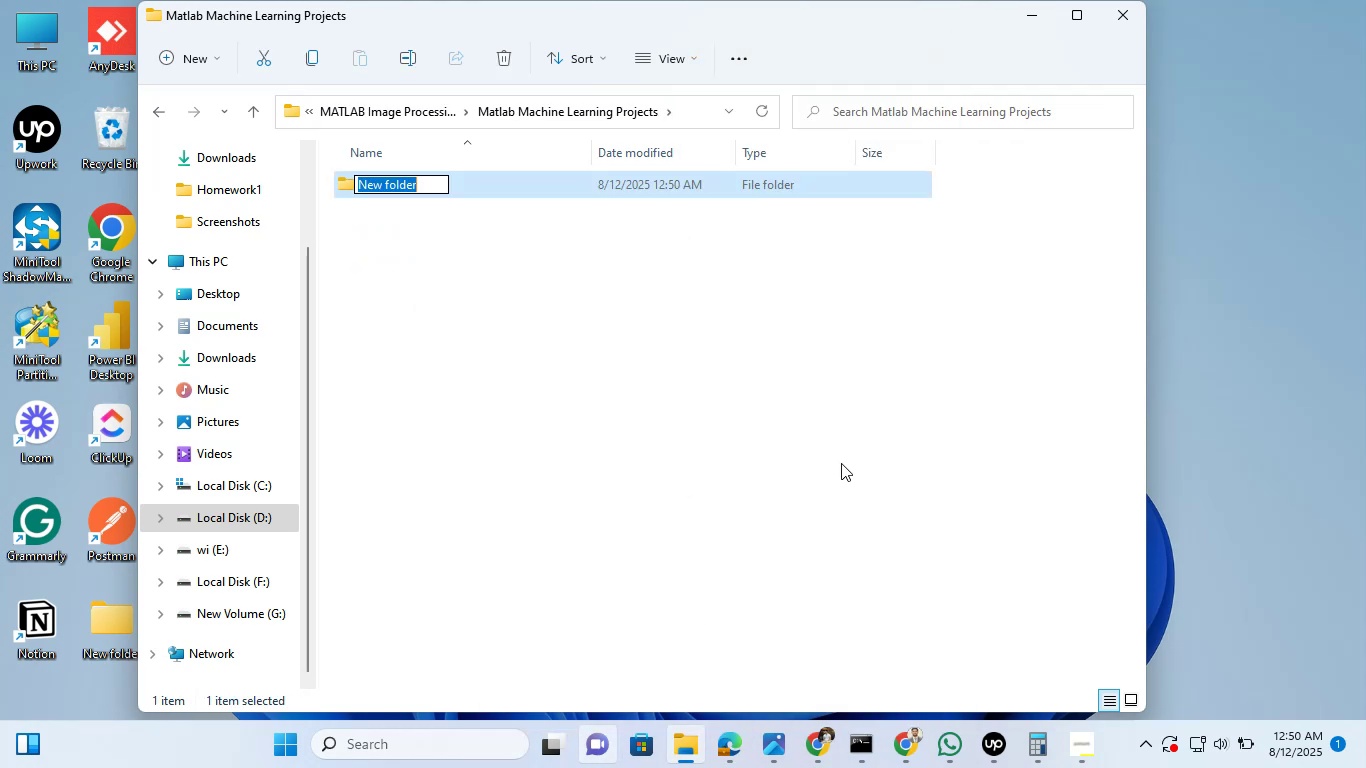 
key(Backspace)
type(Project )
key(Backspace)
type(1)
 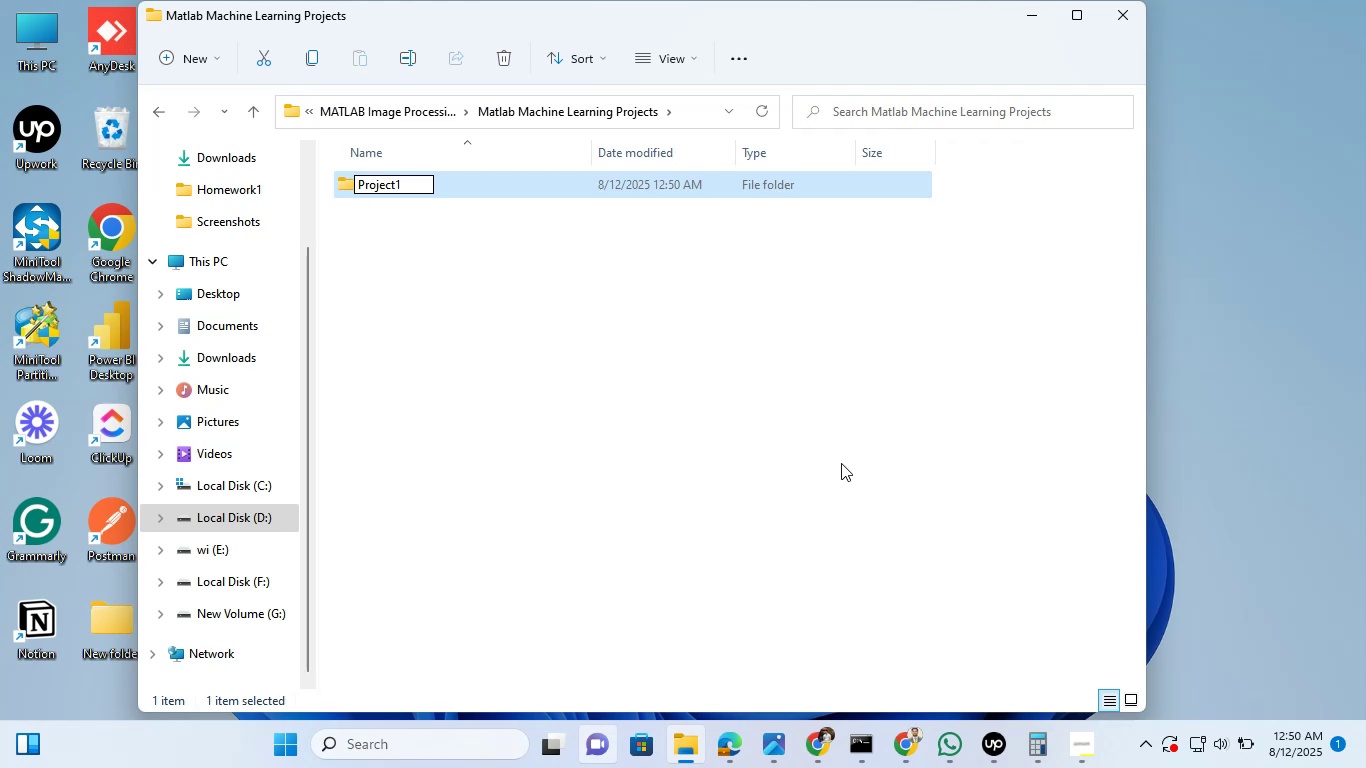 
left_click([841, 463])
 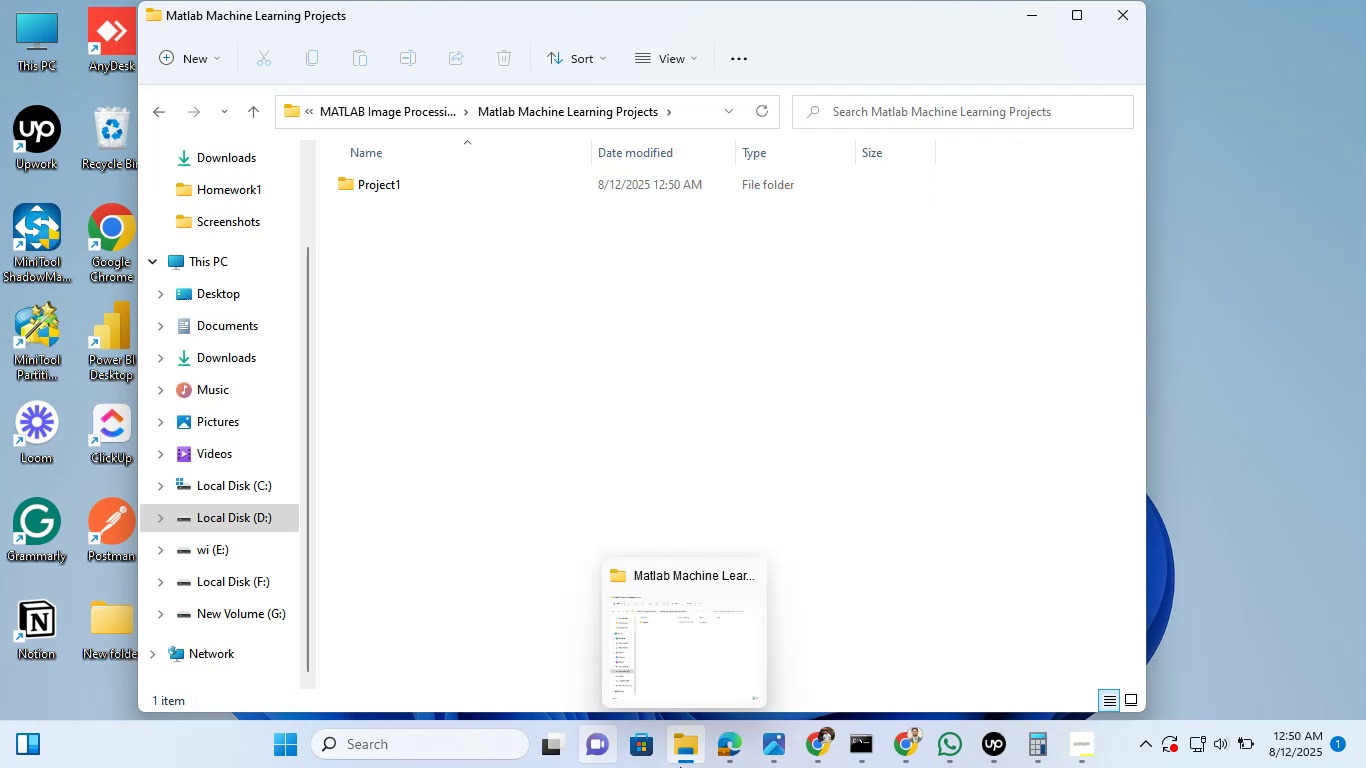 
left_click([449, 367])
 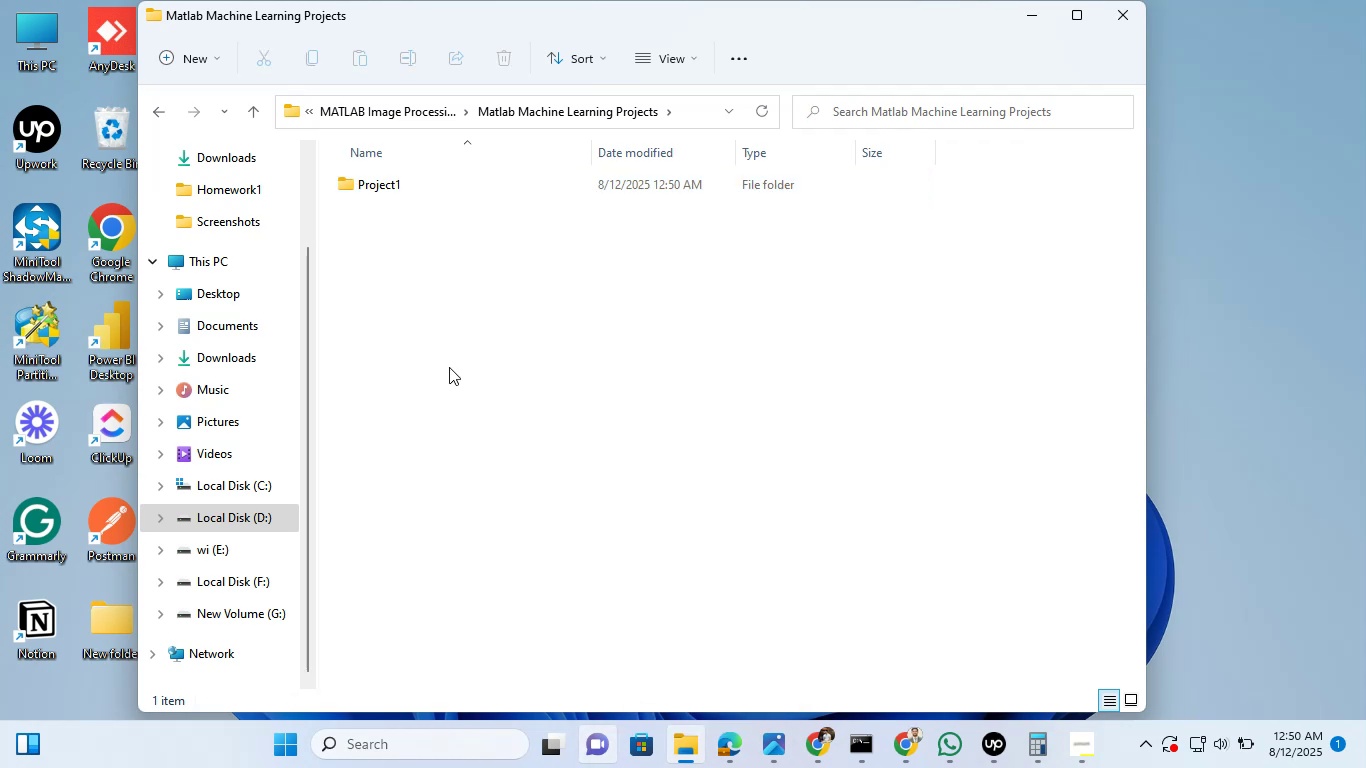 
right_click([449, 367])
 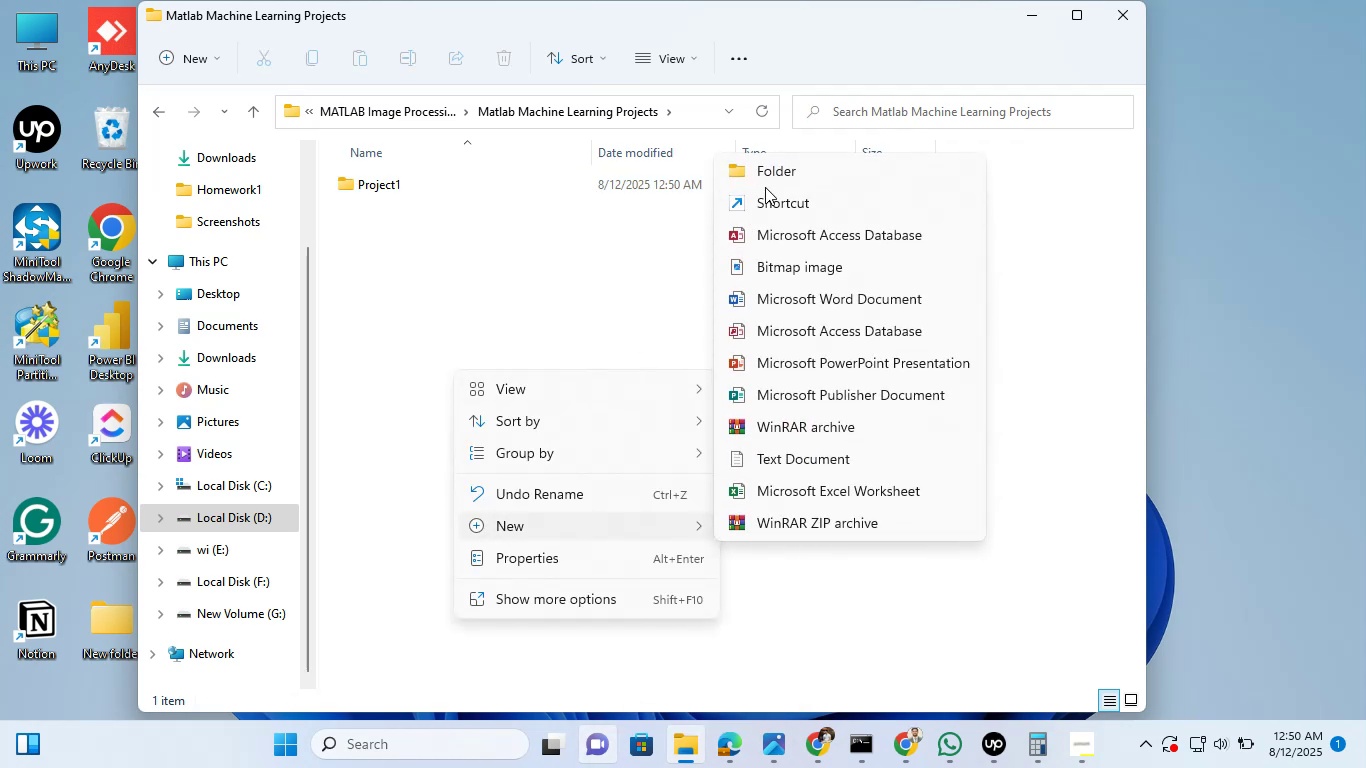 
double_click([766, 181])
 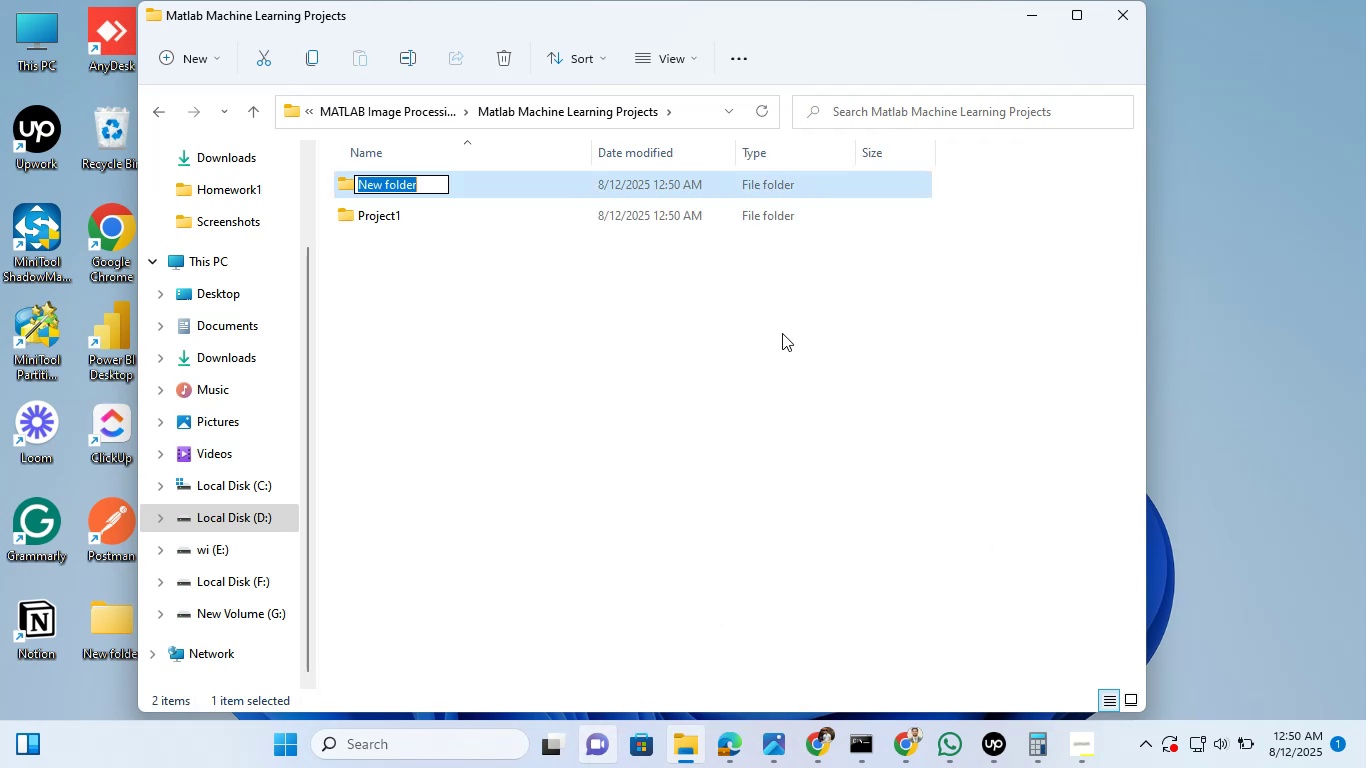 
key(Backspace)
type(Ideas)
 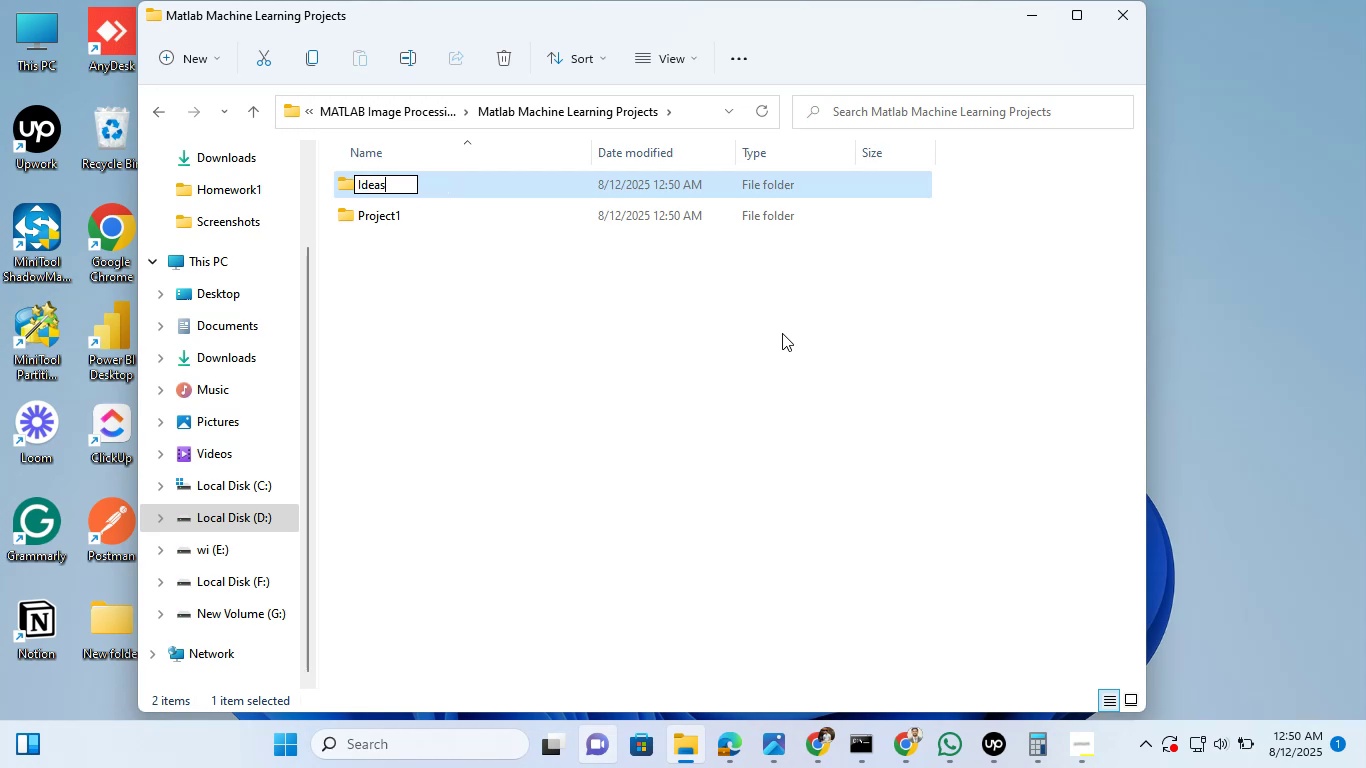 
left_click([763, 323])
 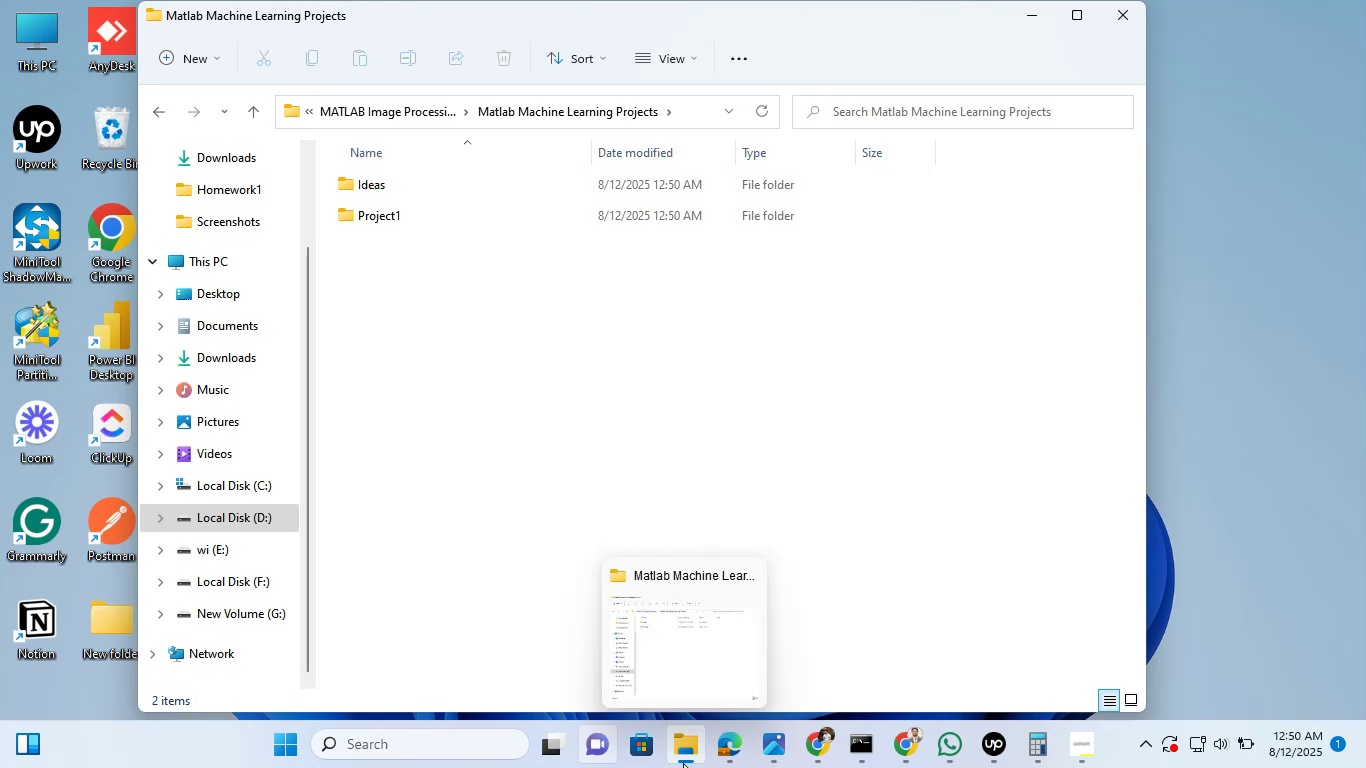 
left_click([703, 718])
 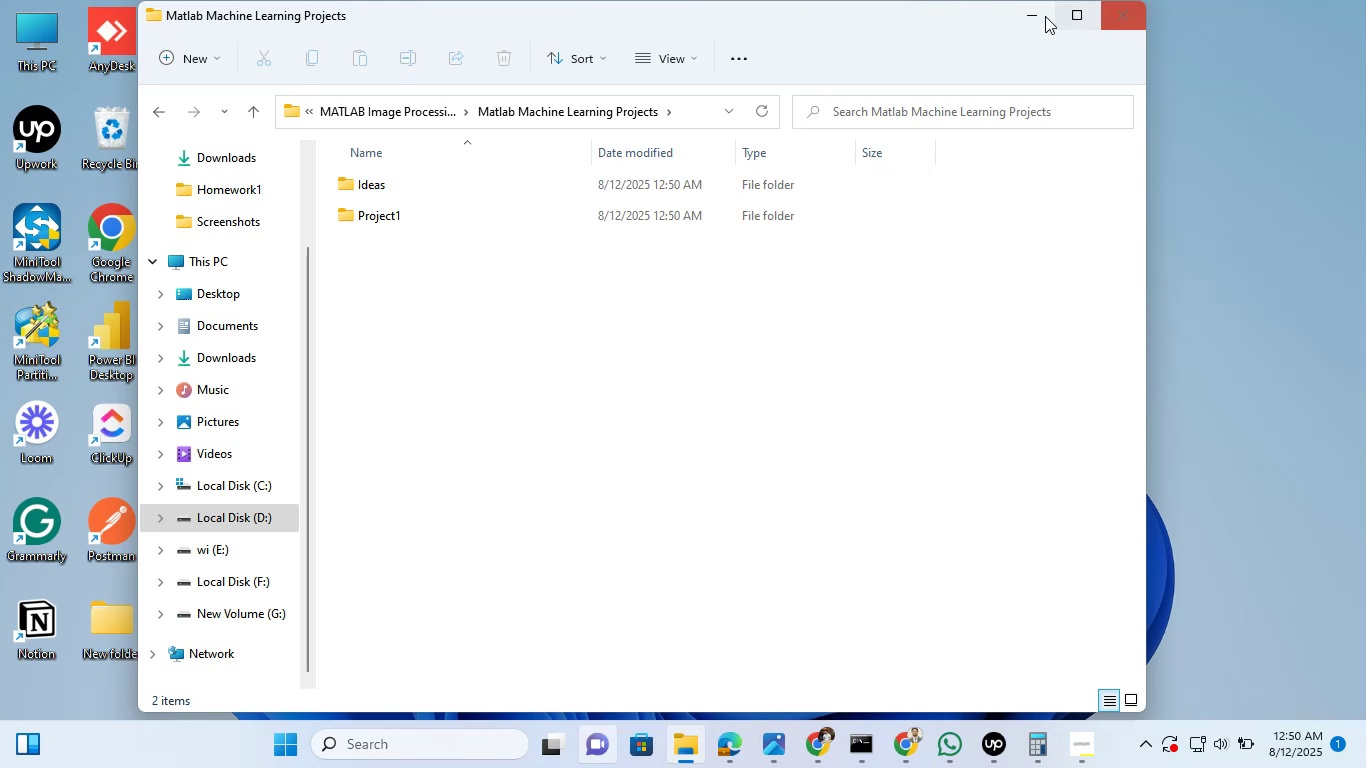 
left_click([1033, 16])
 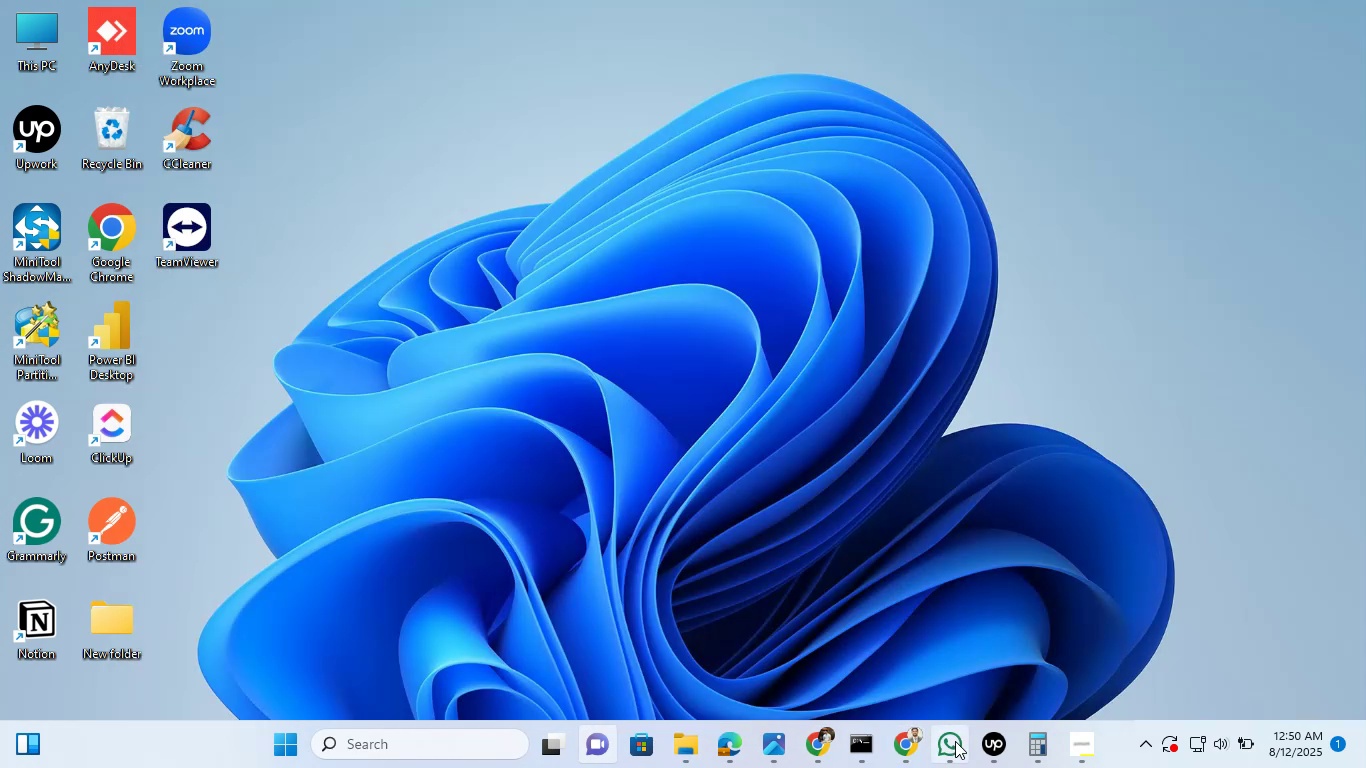 
left_click([997, 741])
 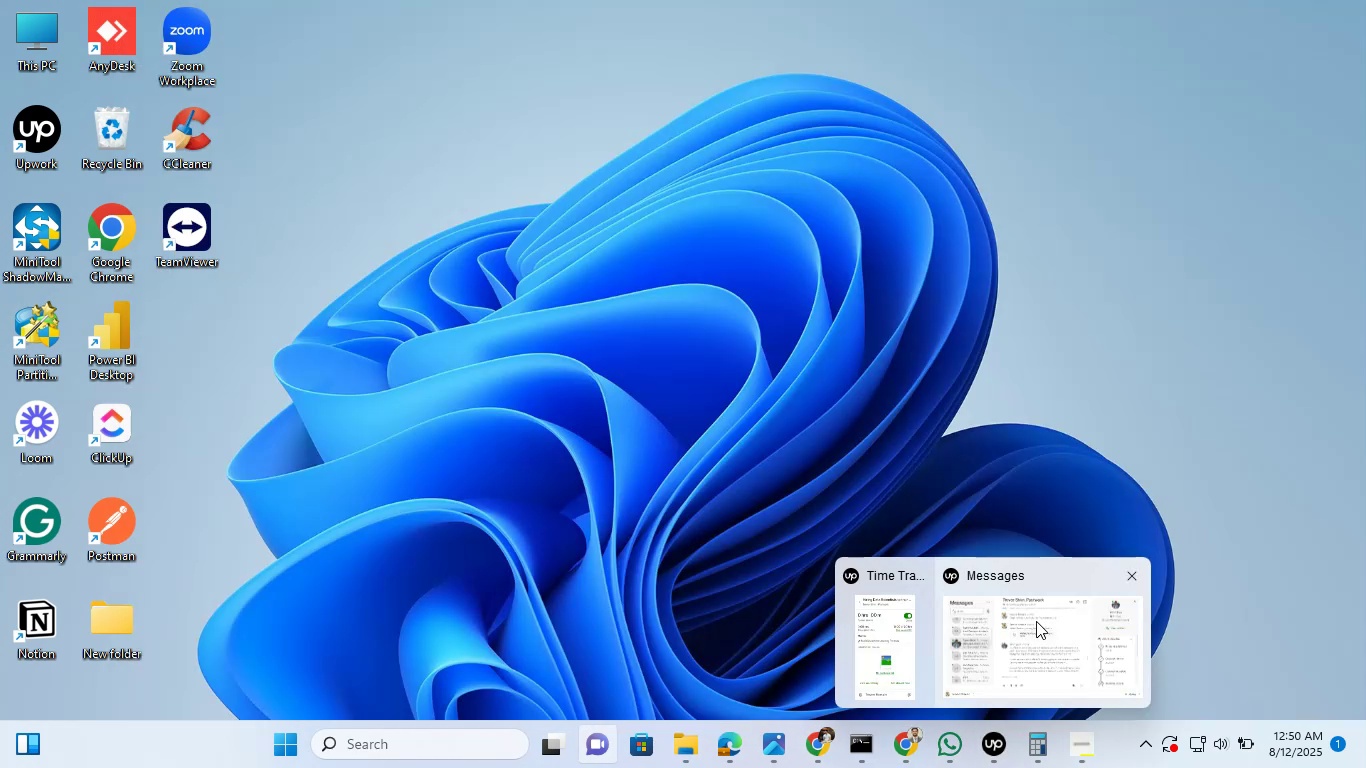 
left_click([1036, 621])
 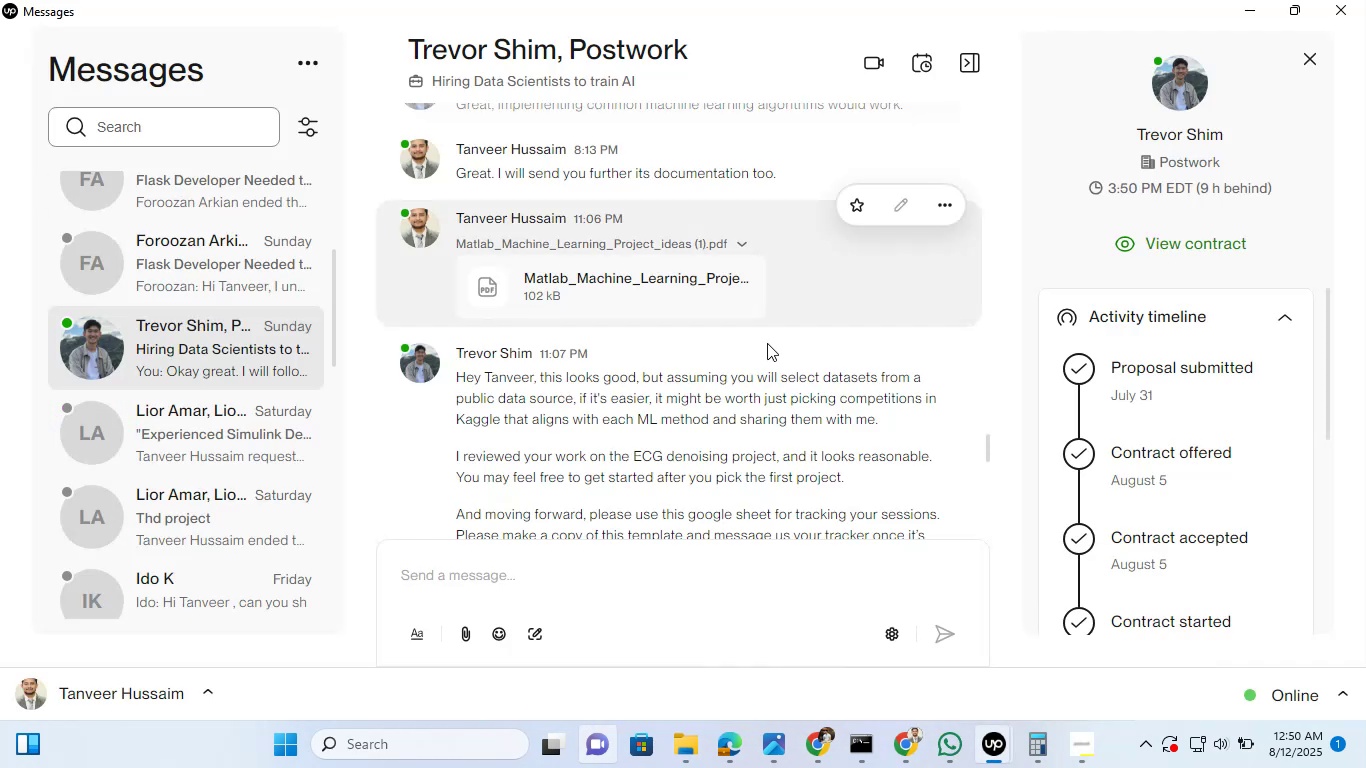 
scroll: coordinate [766, 367], scroll_direction: none, amount: 0.0
 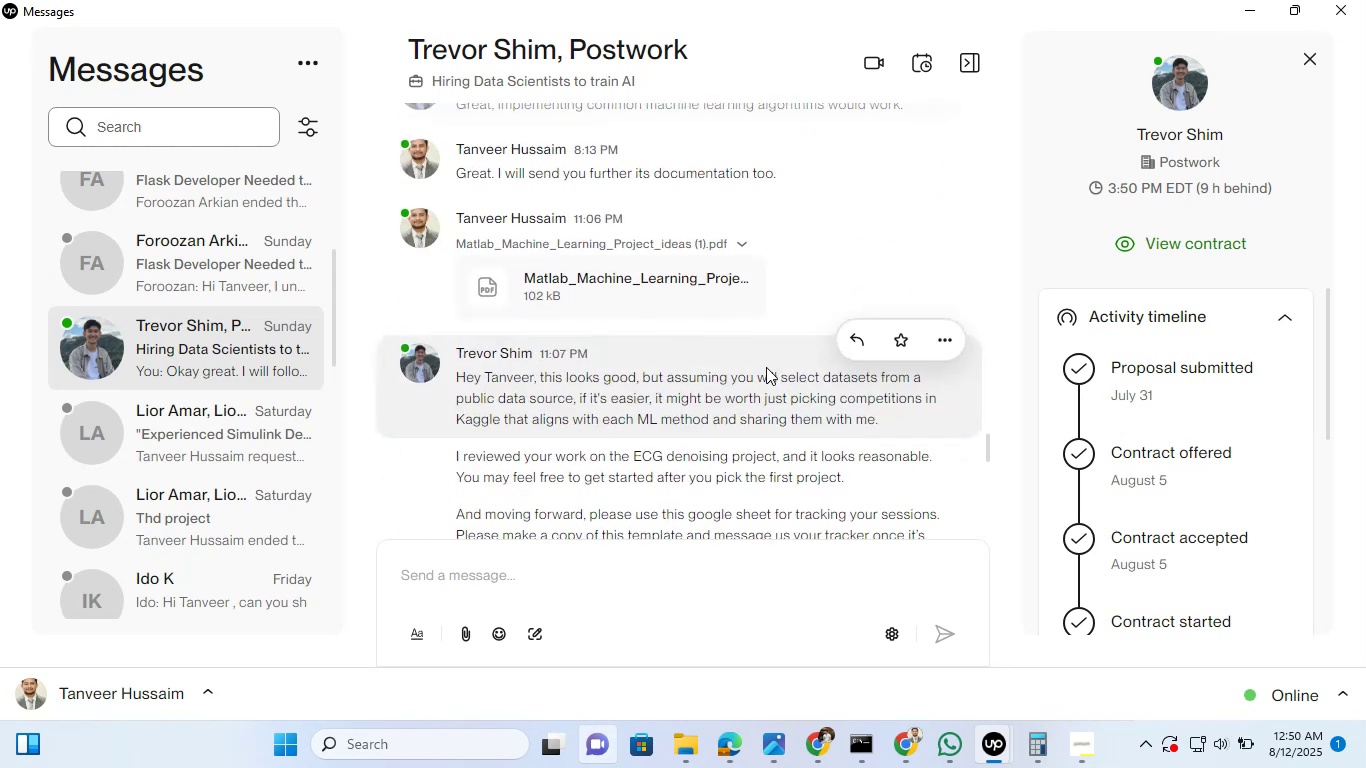 
scroll: coordinate [766, 367], scroll_direction: down, amount: 11.0
 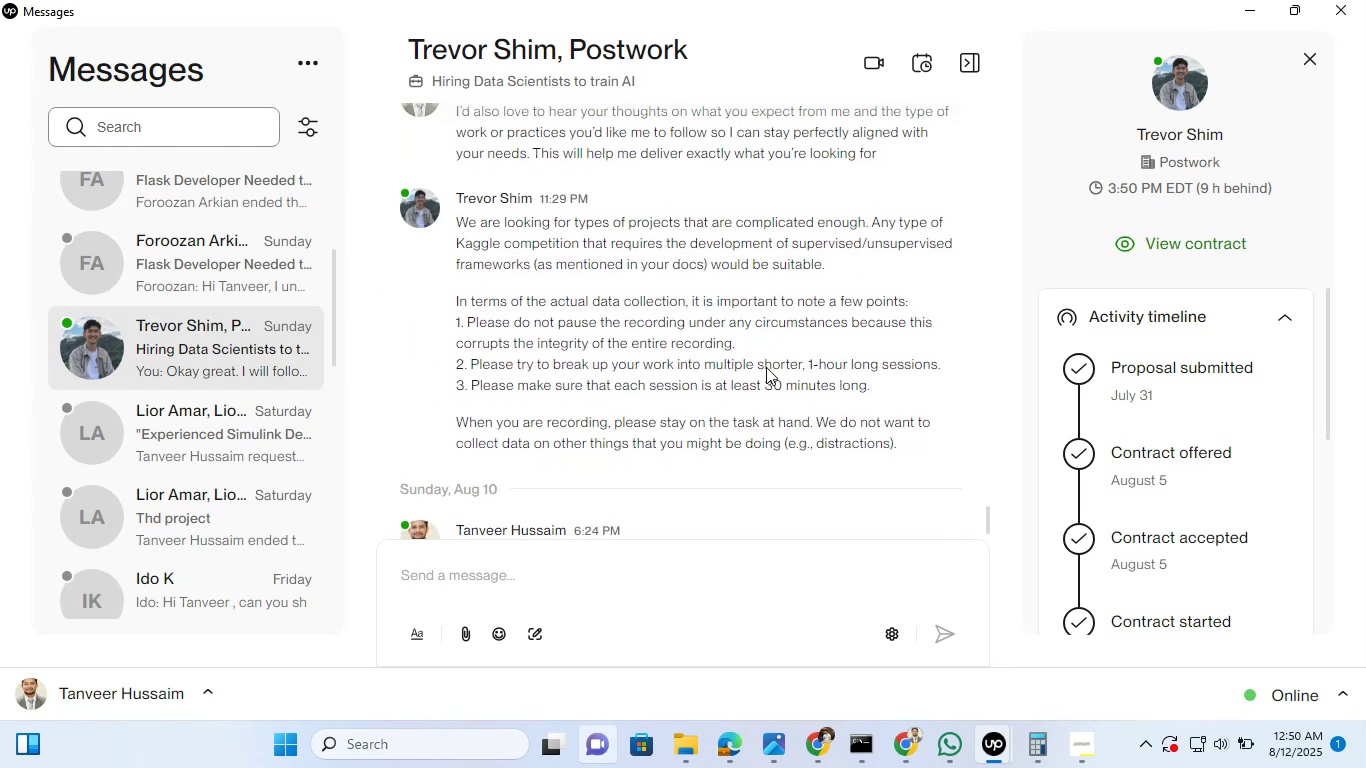 
scroll: coordinate [766, 367], scroll_direction: up, amount: 12.0
 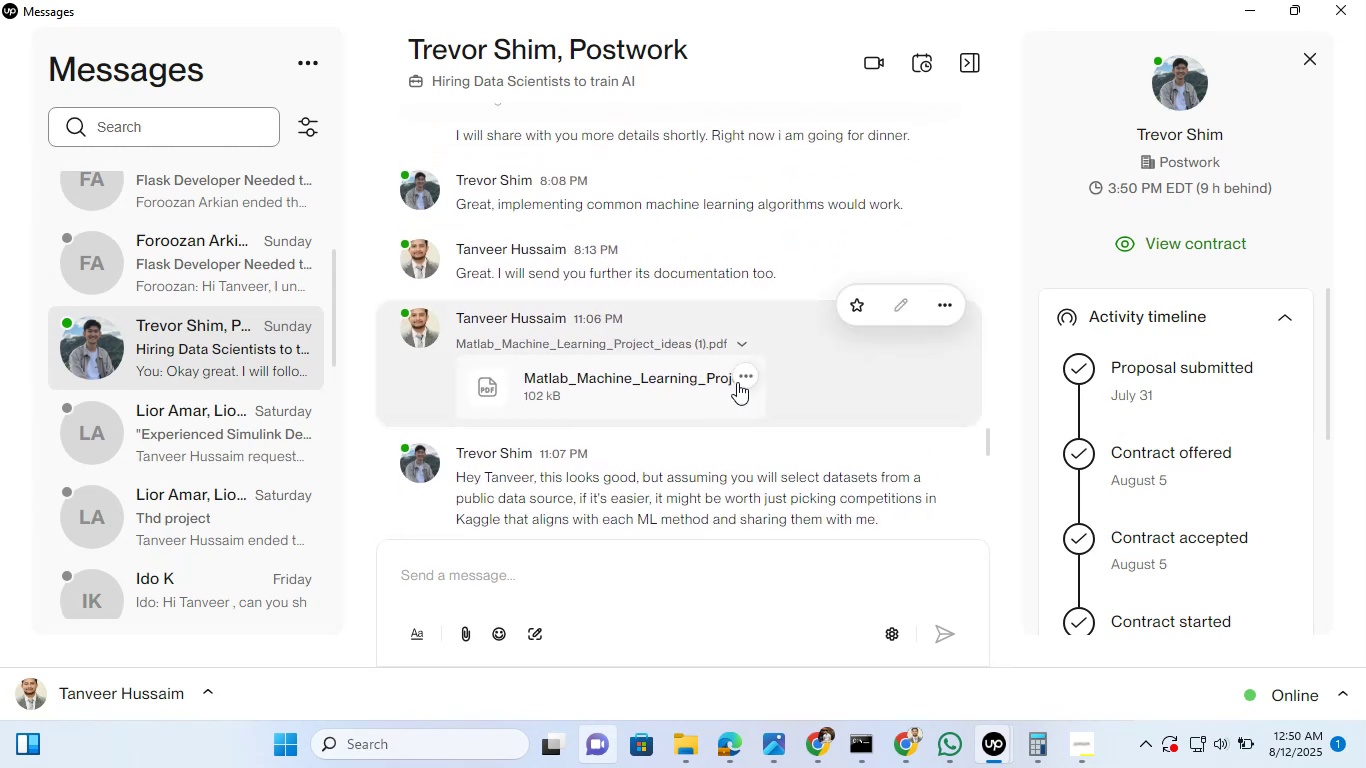 
left_click([737, 380])
 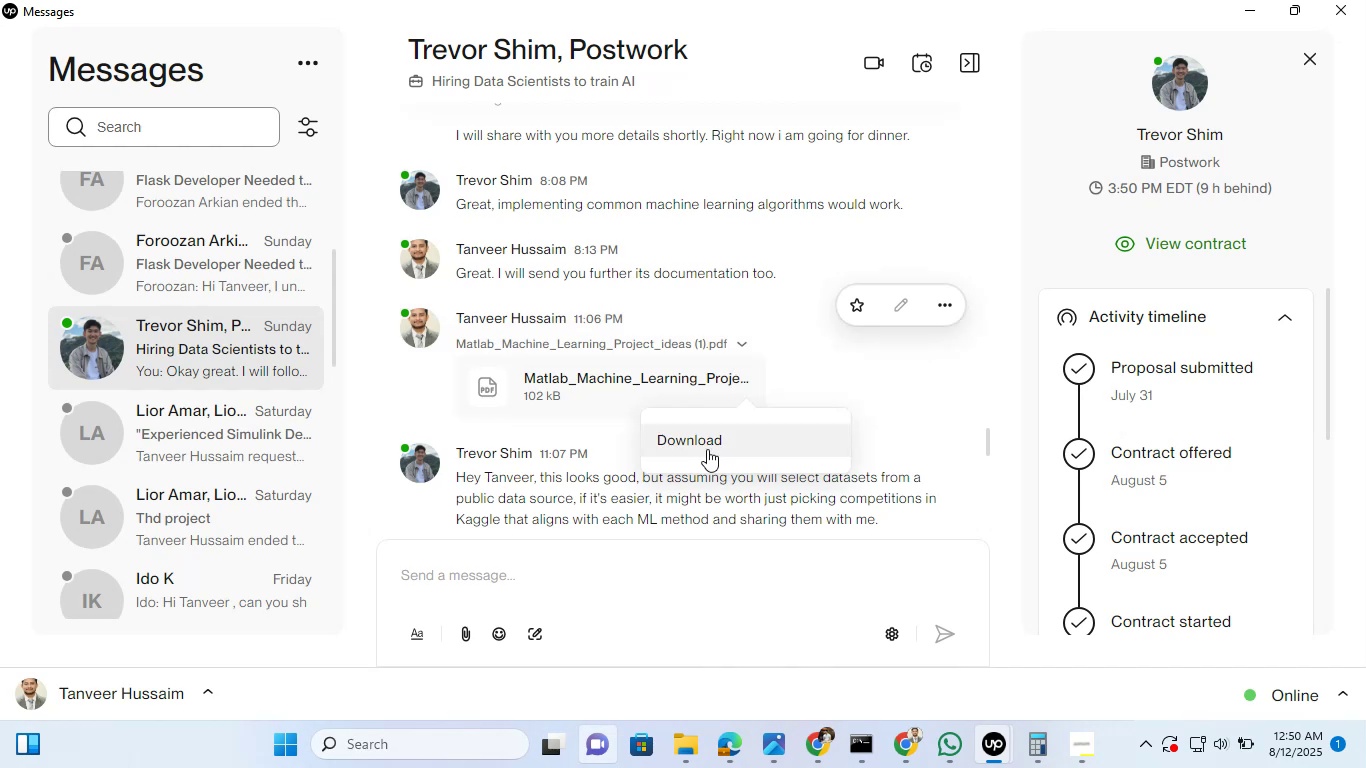 
left_click([706, 439])
 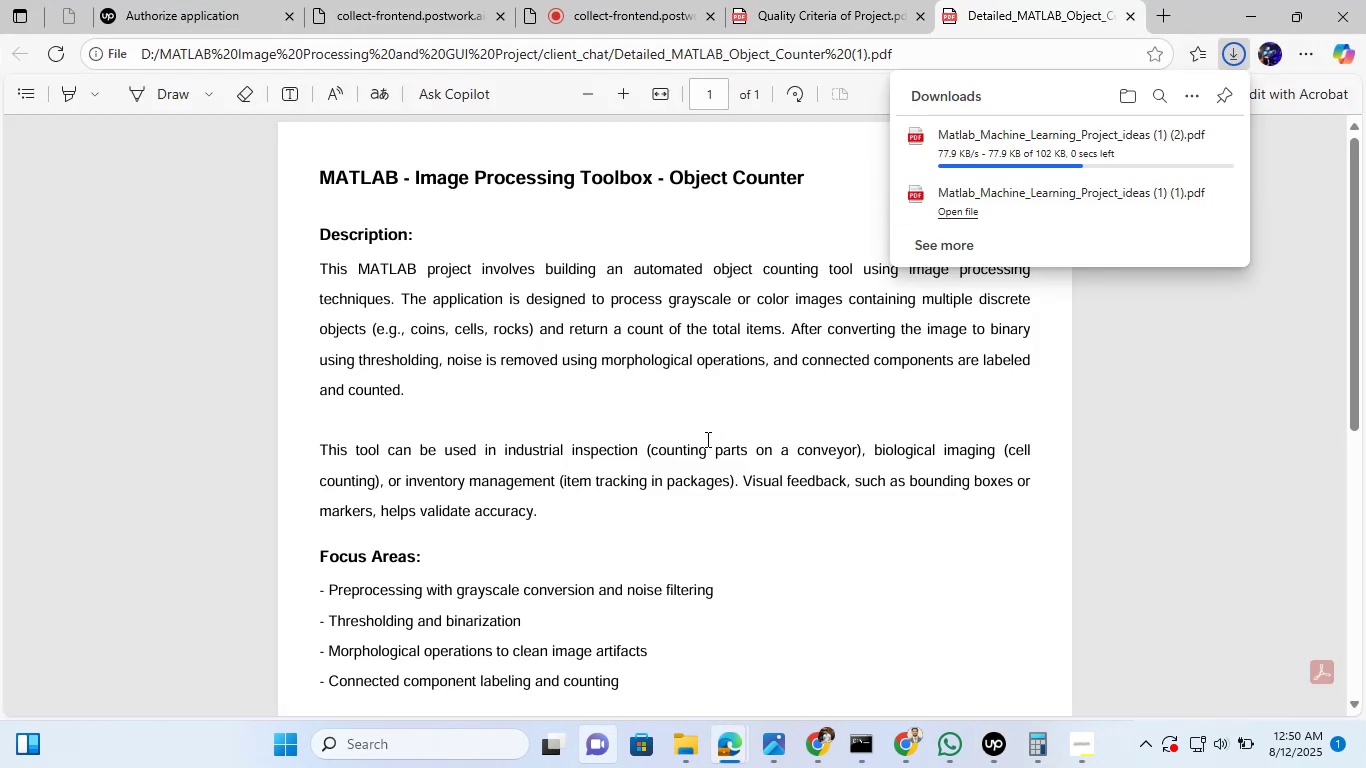 
left_click([1197, 135])
 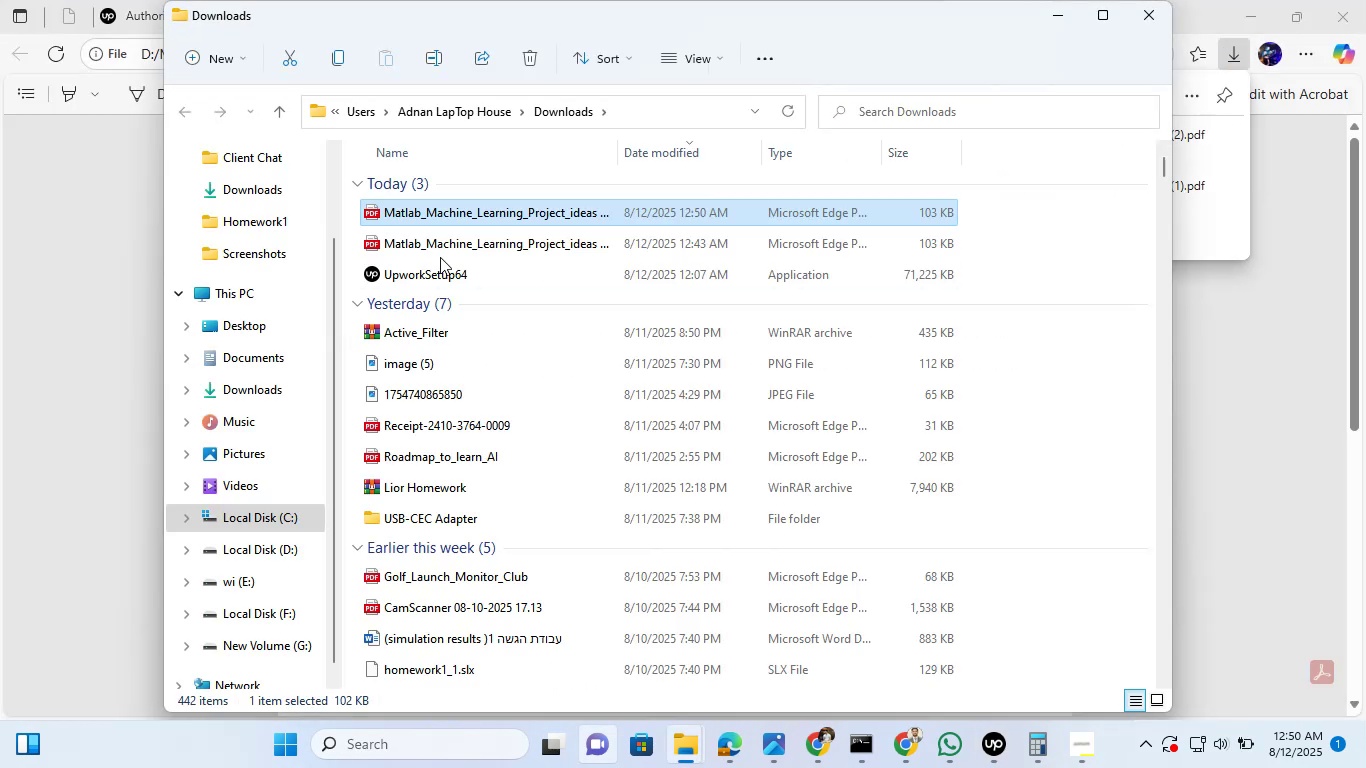 
left_click([458, 242])
 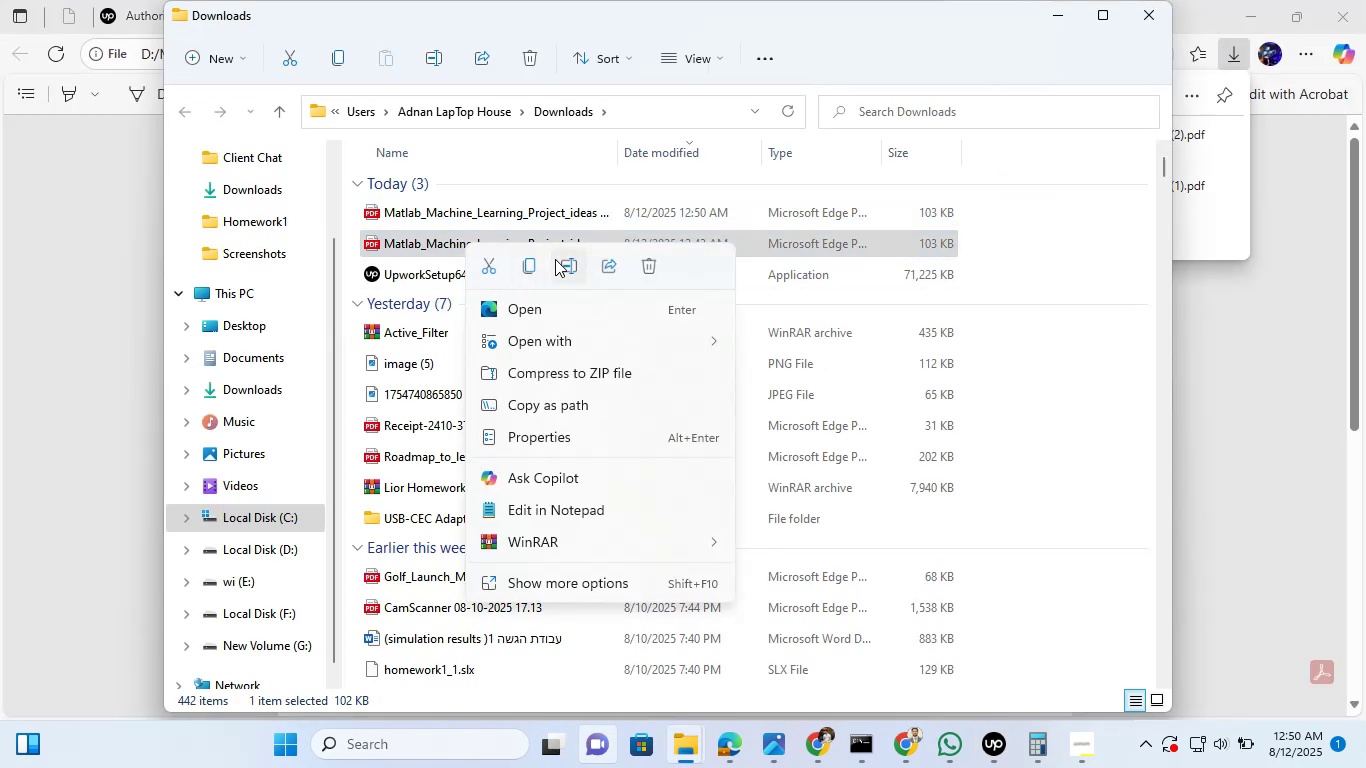 
left_click([491, 265])
 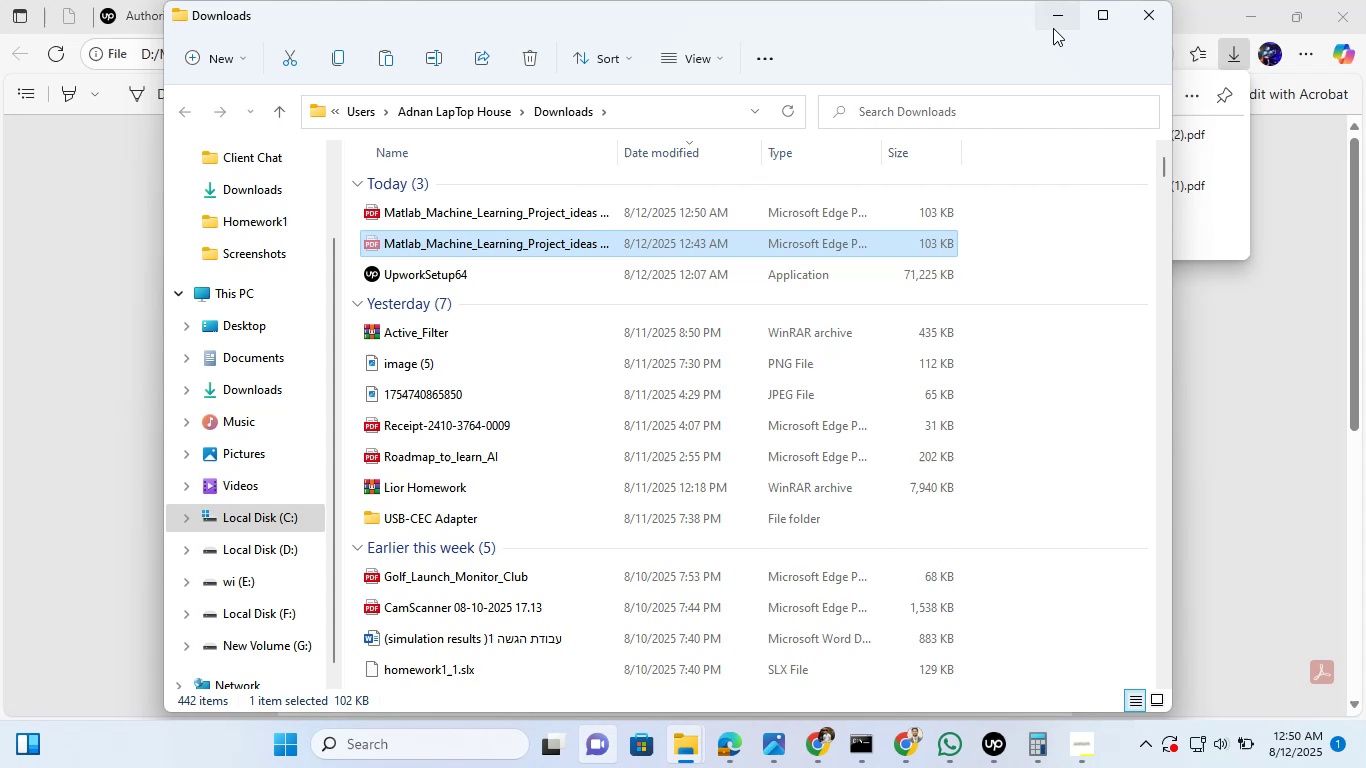 
left_click([1055, 18])
 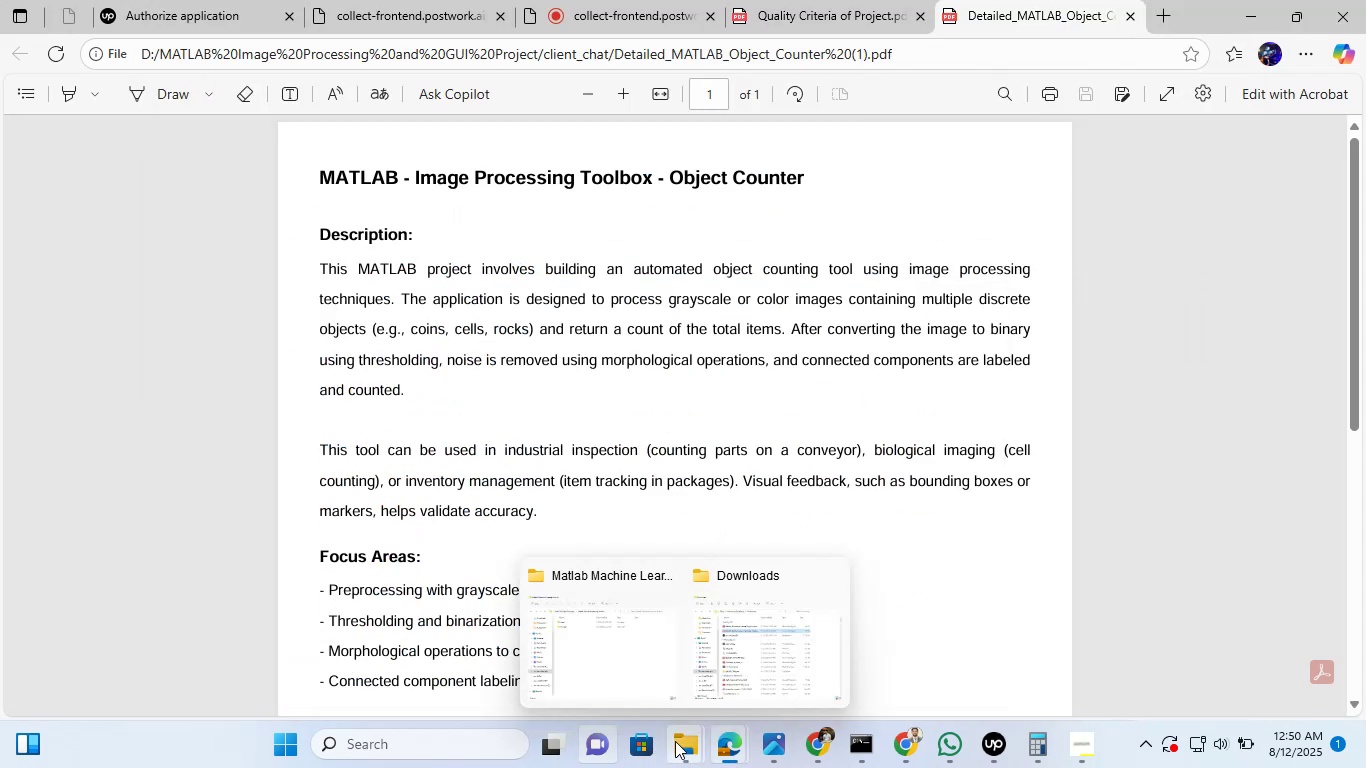 
left_click([608, 688])
 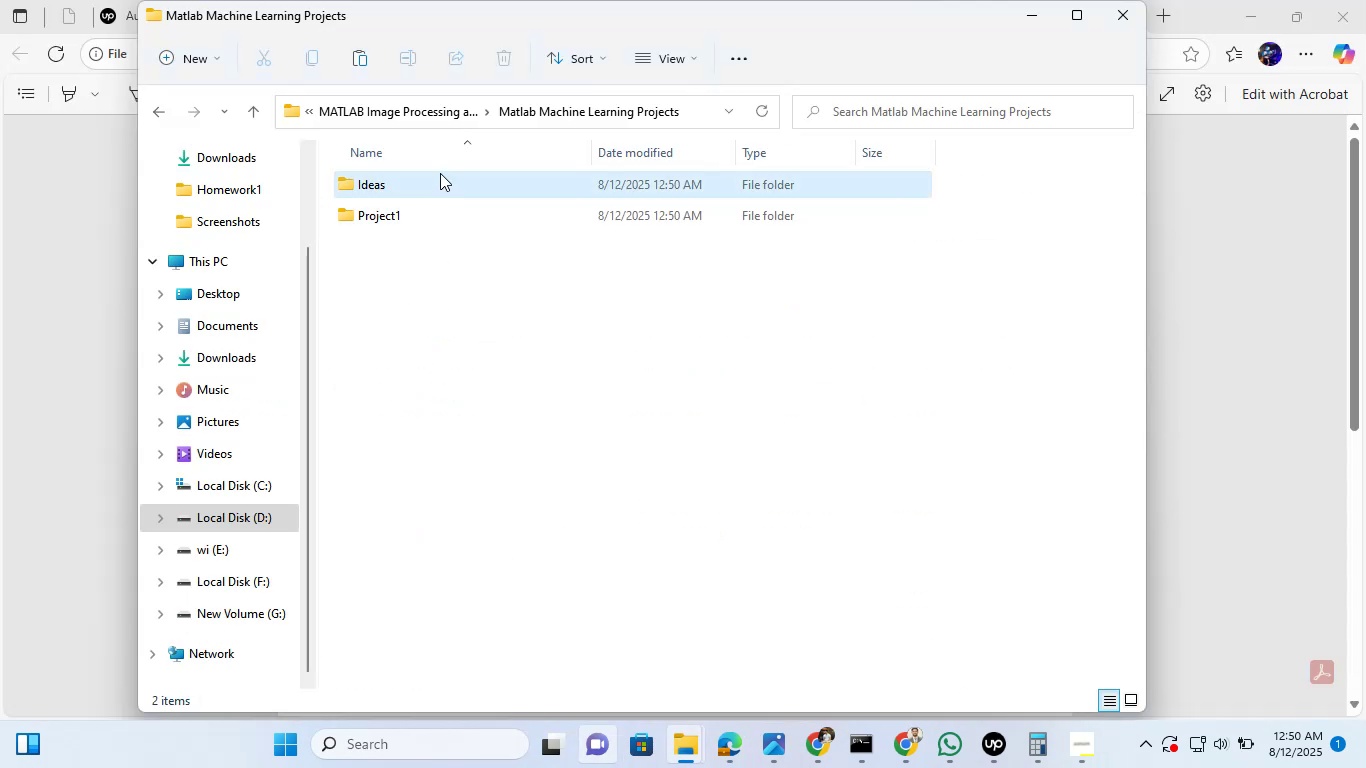 
double_click([440, 173])
 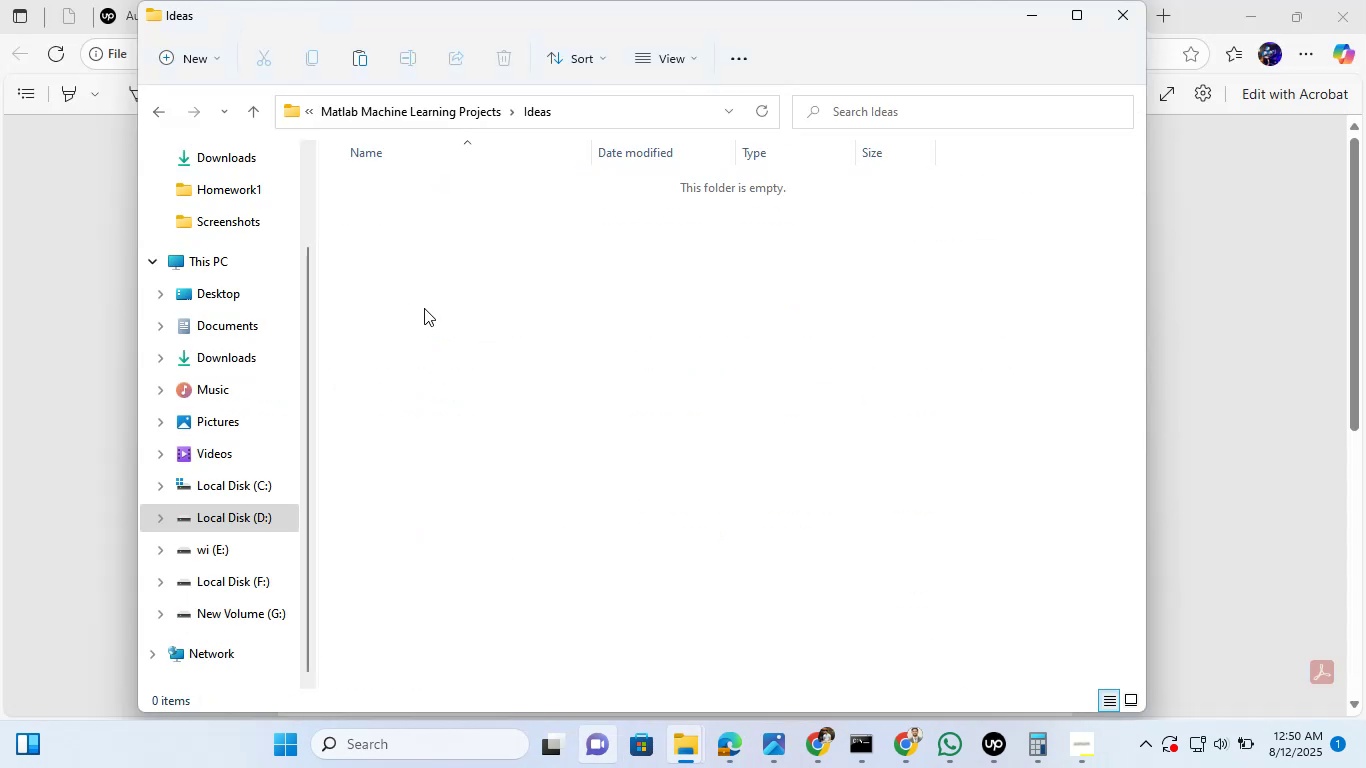 
right_click([415, 252])
 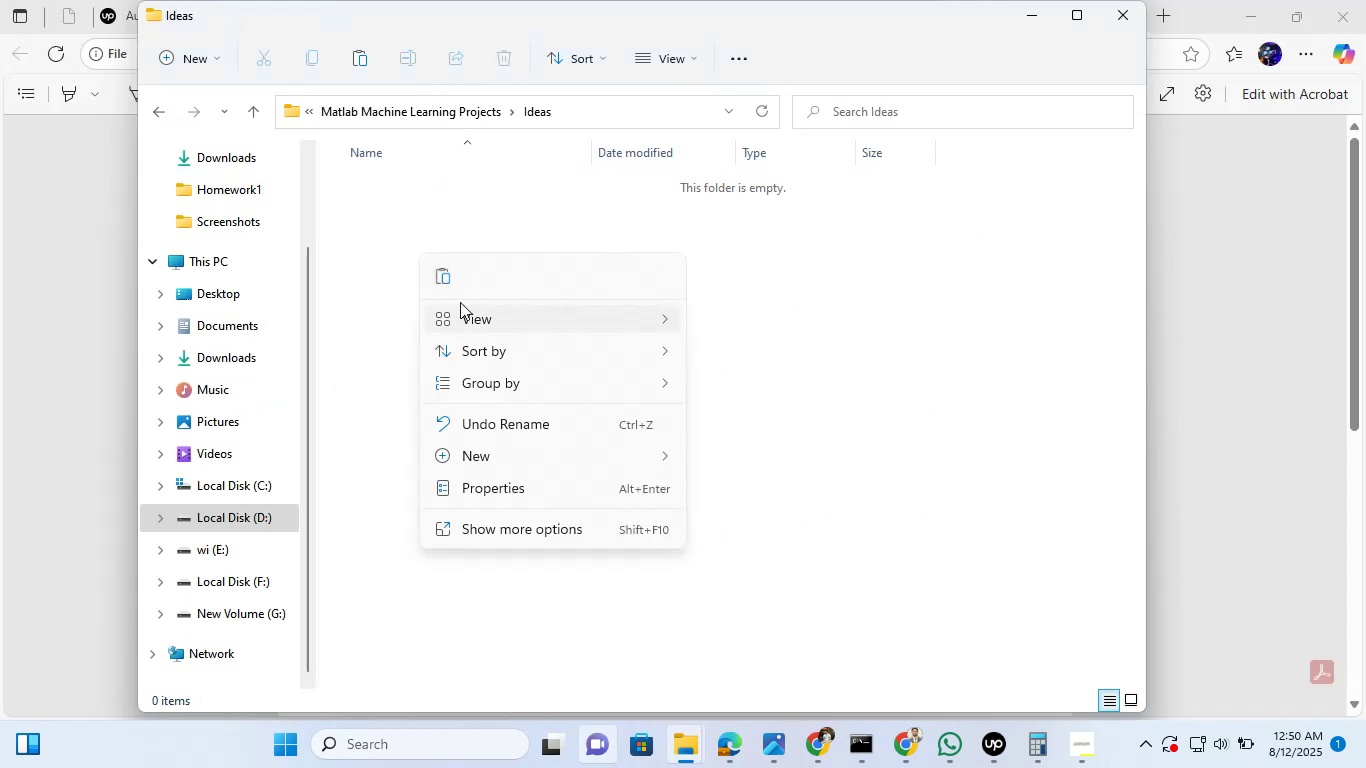 
left_click([454, 279])
 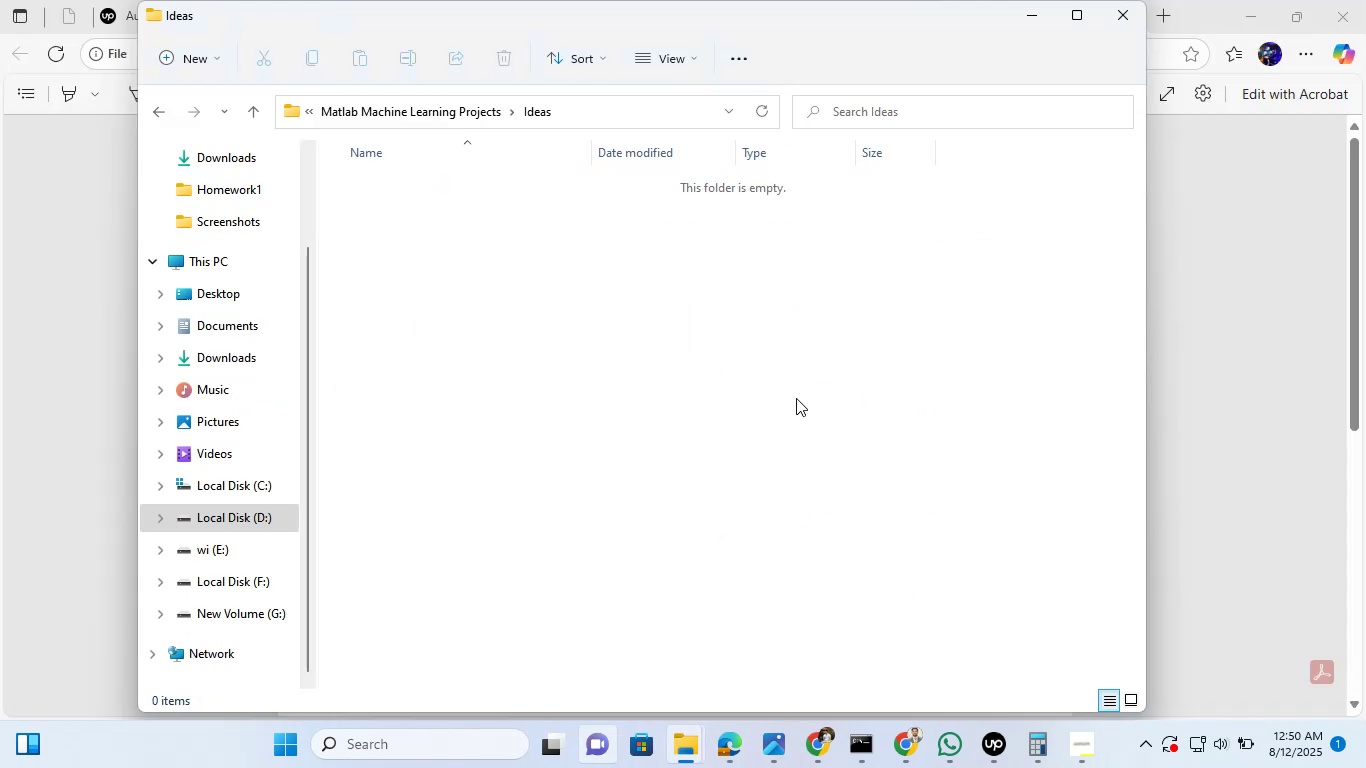 
left_click([869, 500])
 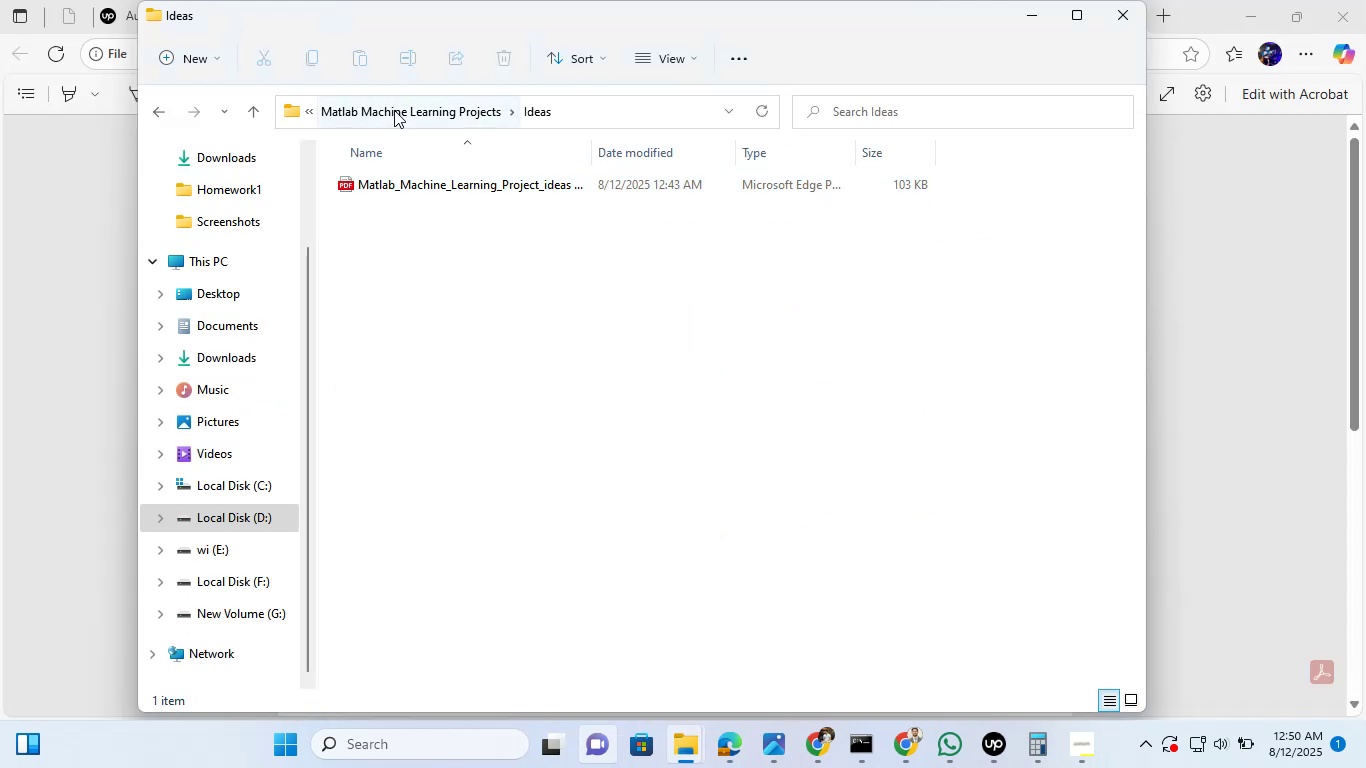 
left_click([394, 110])
 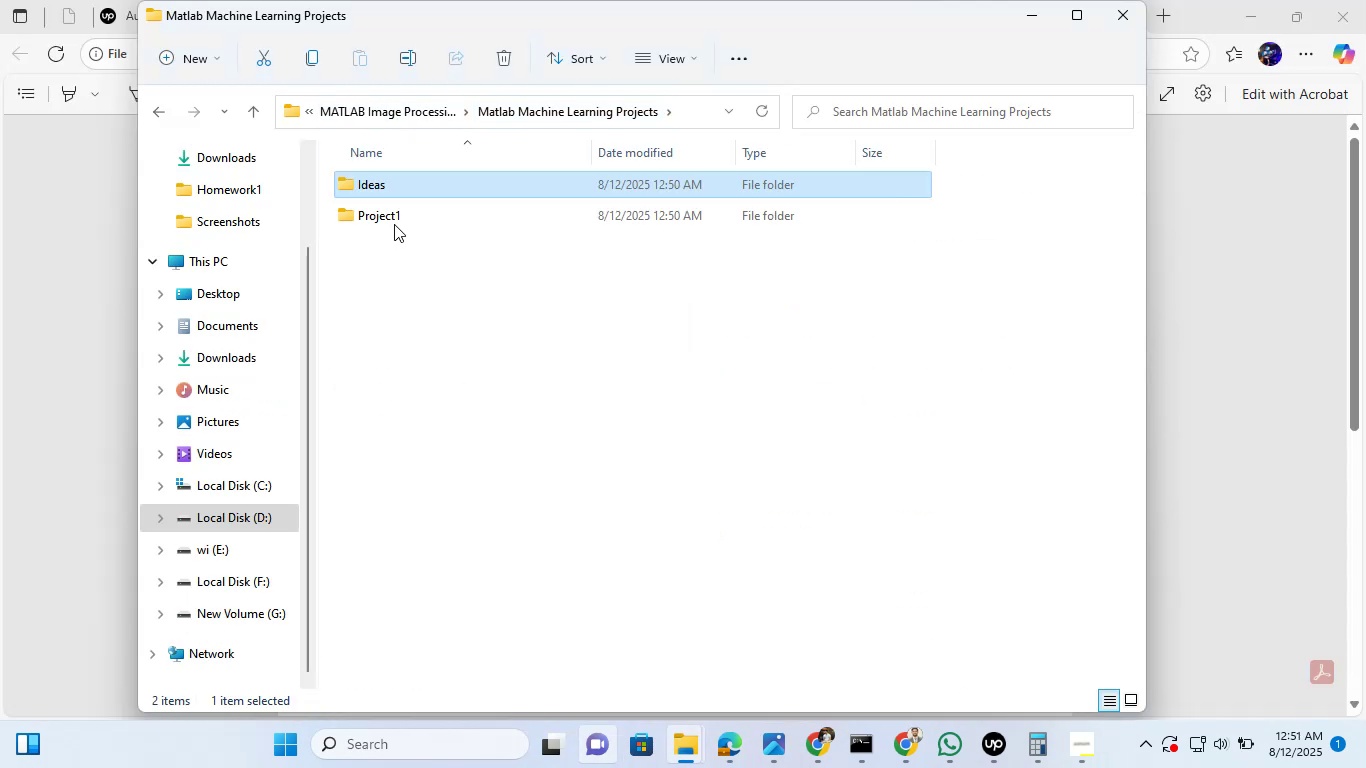 
double_click([394, 223])
 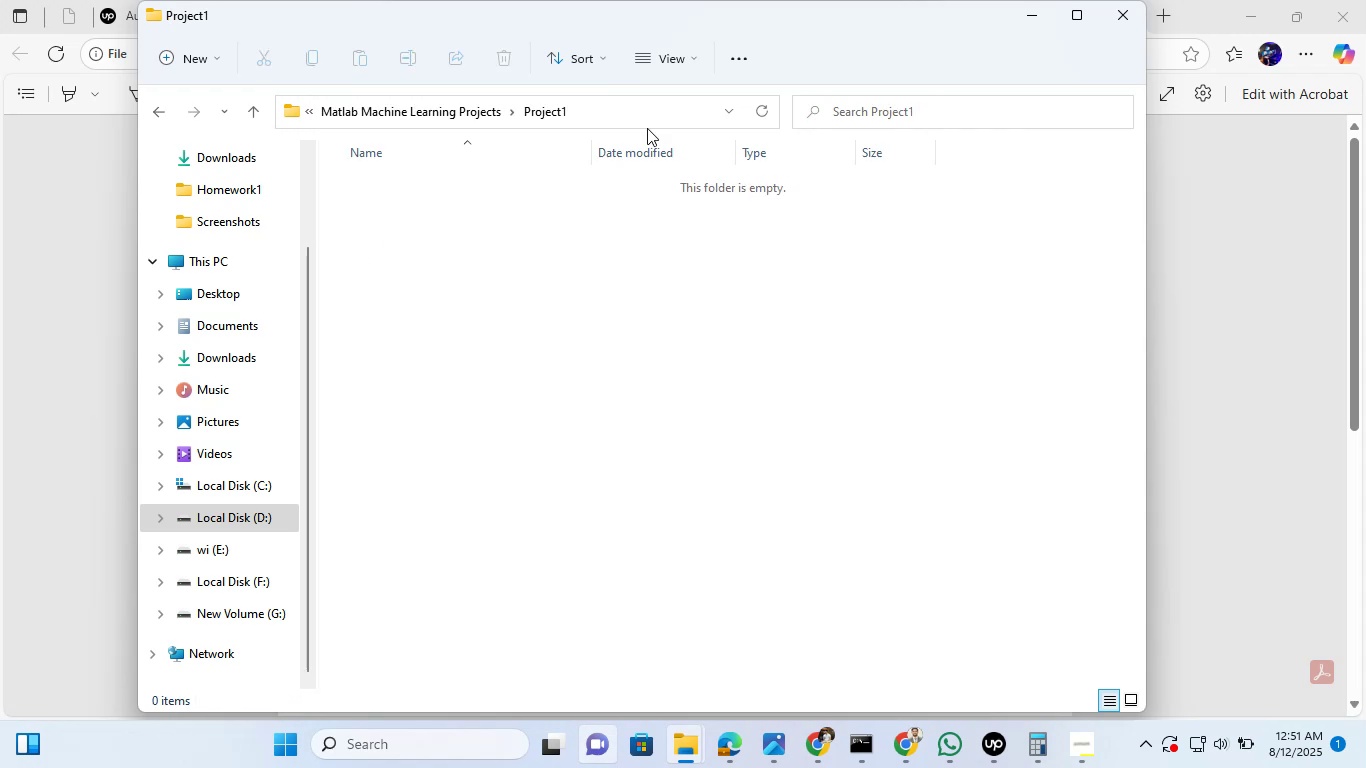 
left_click([644, 121])
 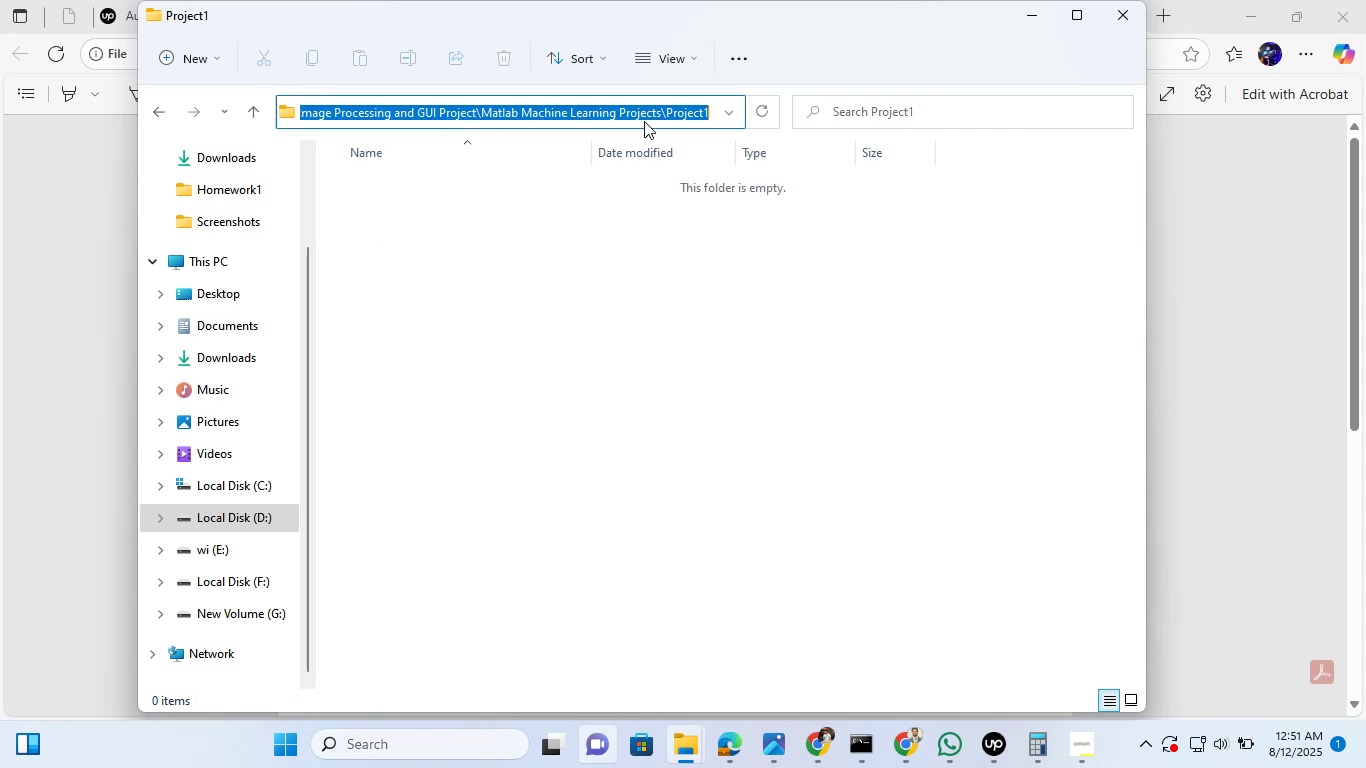 
key(Backspace)
type(cmd)
 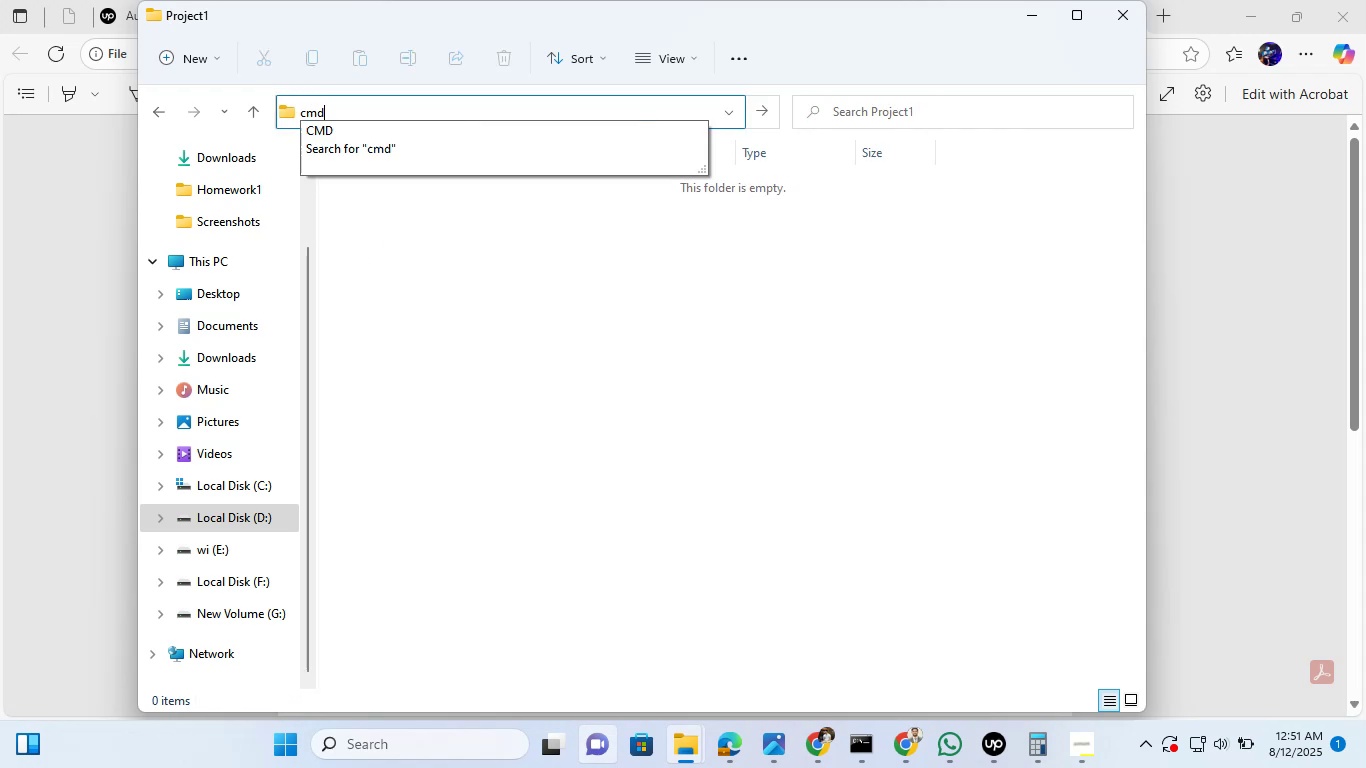 
key(Enter)
 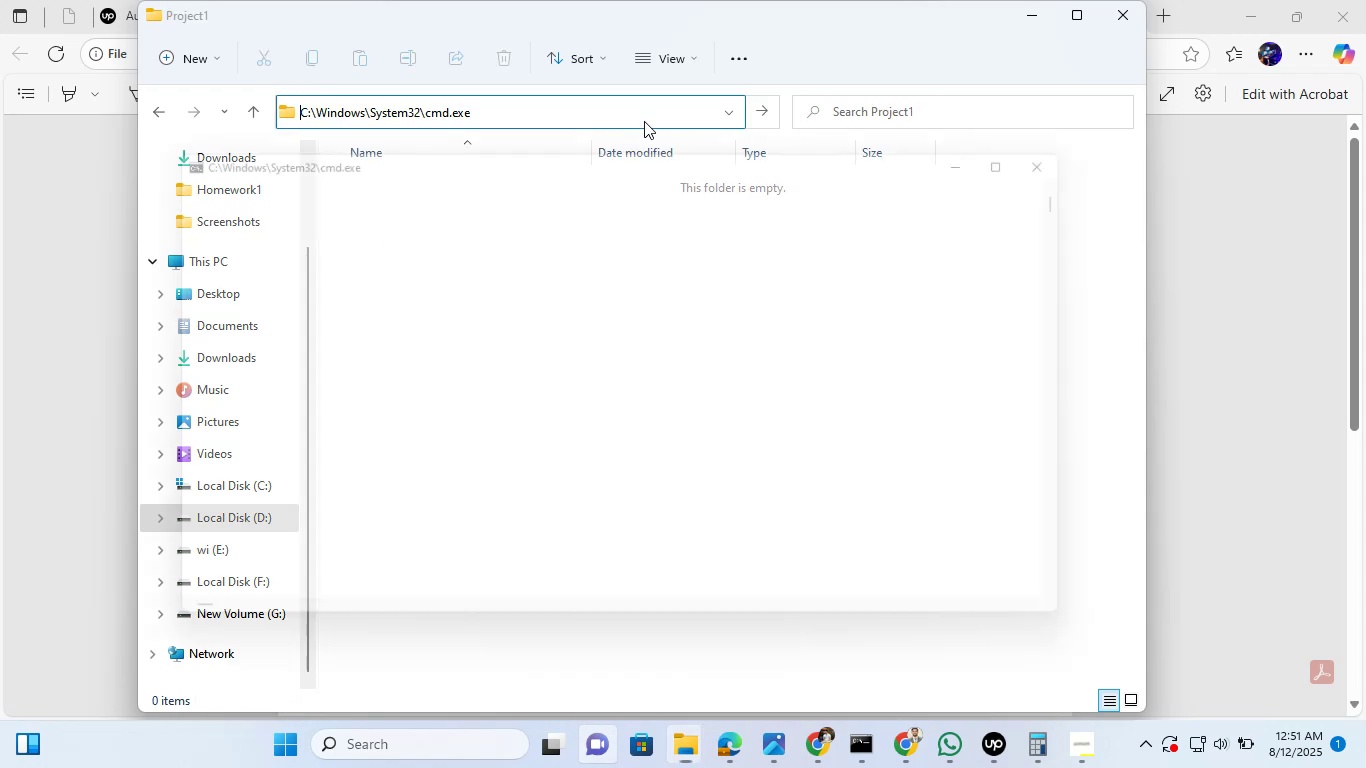 
type(mar)
key(Backspace)
key(Backspace)
key(Backspace)
type(start matlab)
 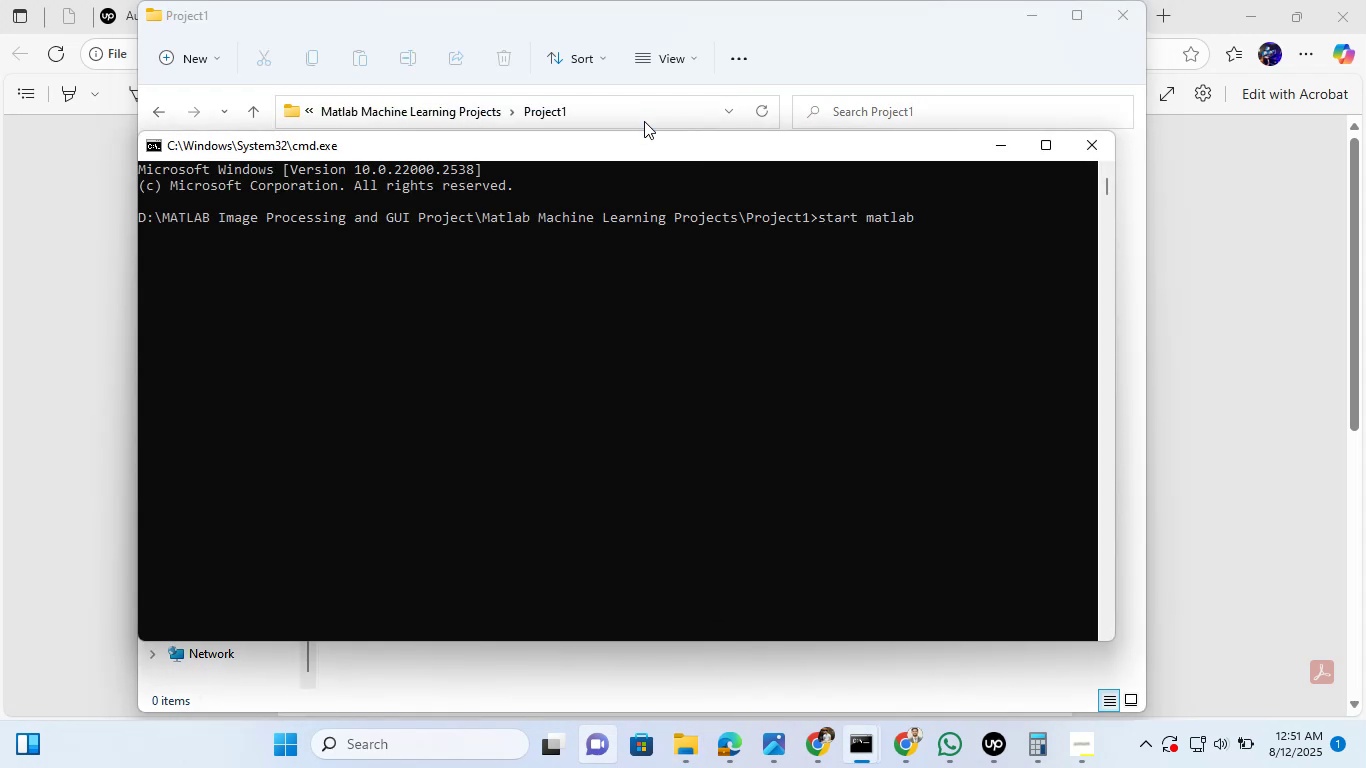 
key(Enter)
 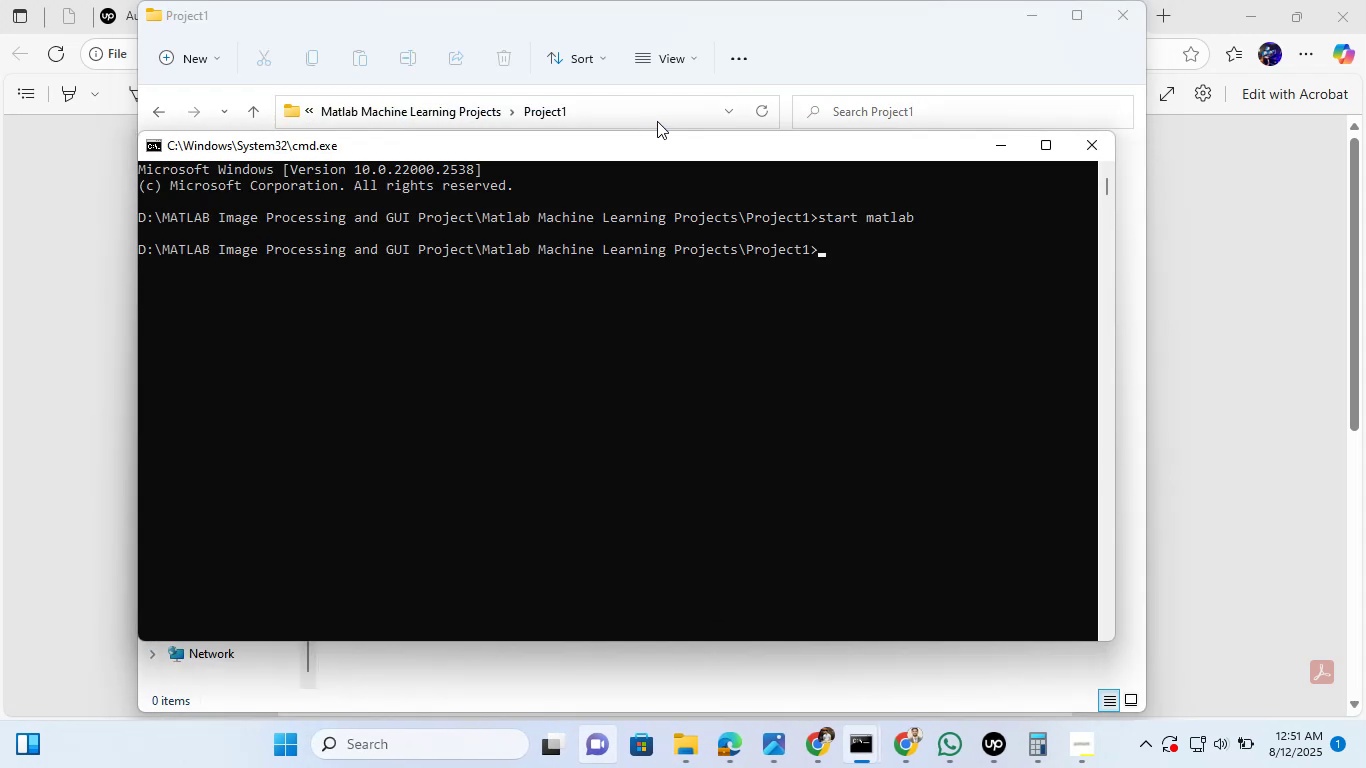 
left_click([914, 242])
 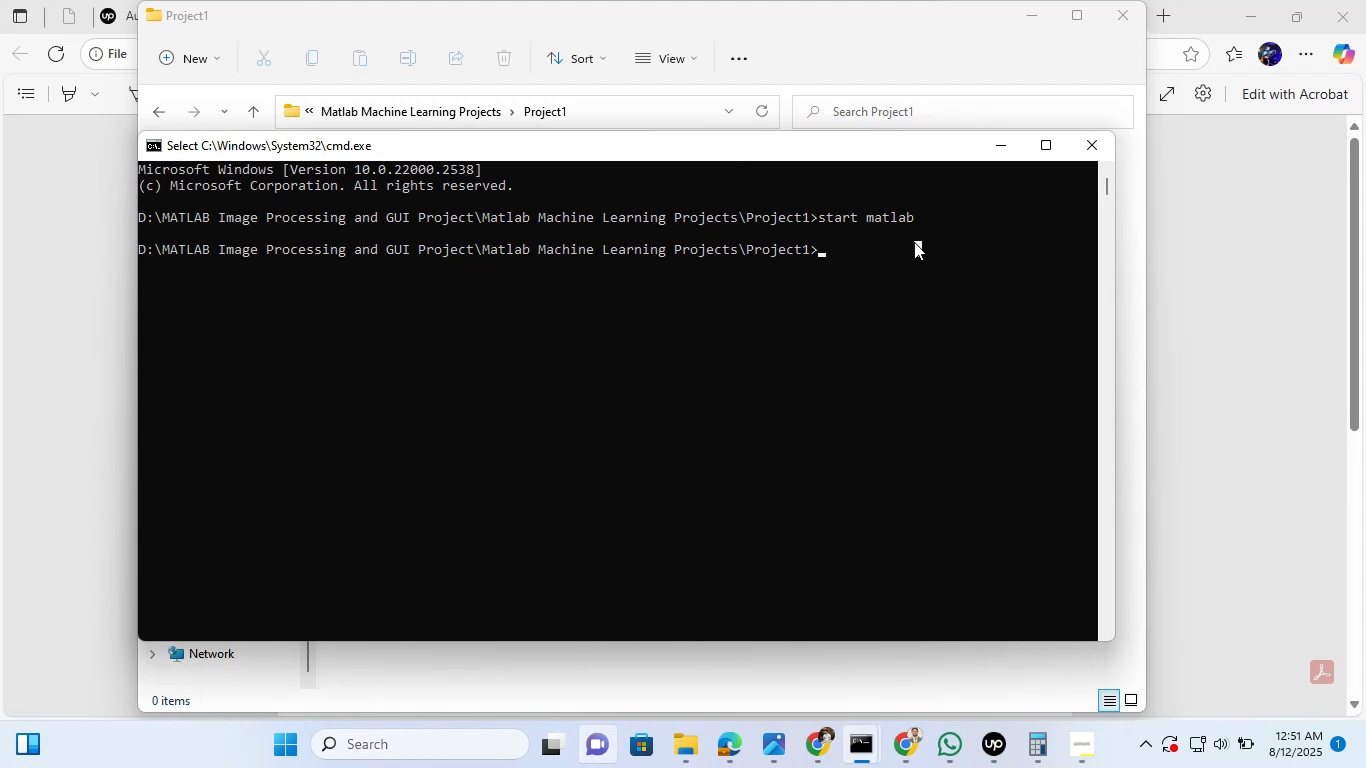 
type(coloe a)
key(Backspace)
key(Backspace)
key(Backspace)
type(r cl)
key(Backspace)
key(Backspace)
type(a)
 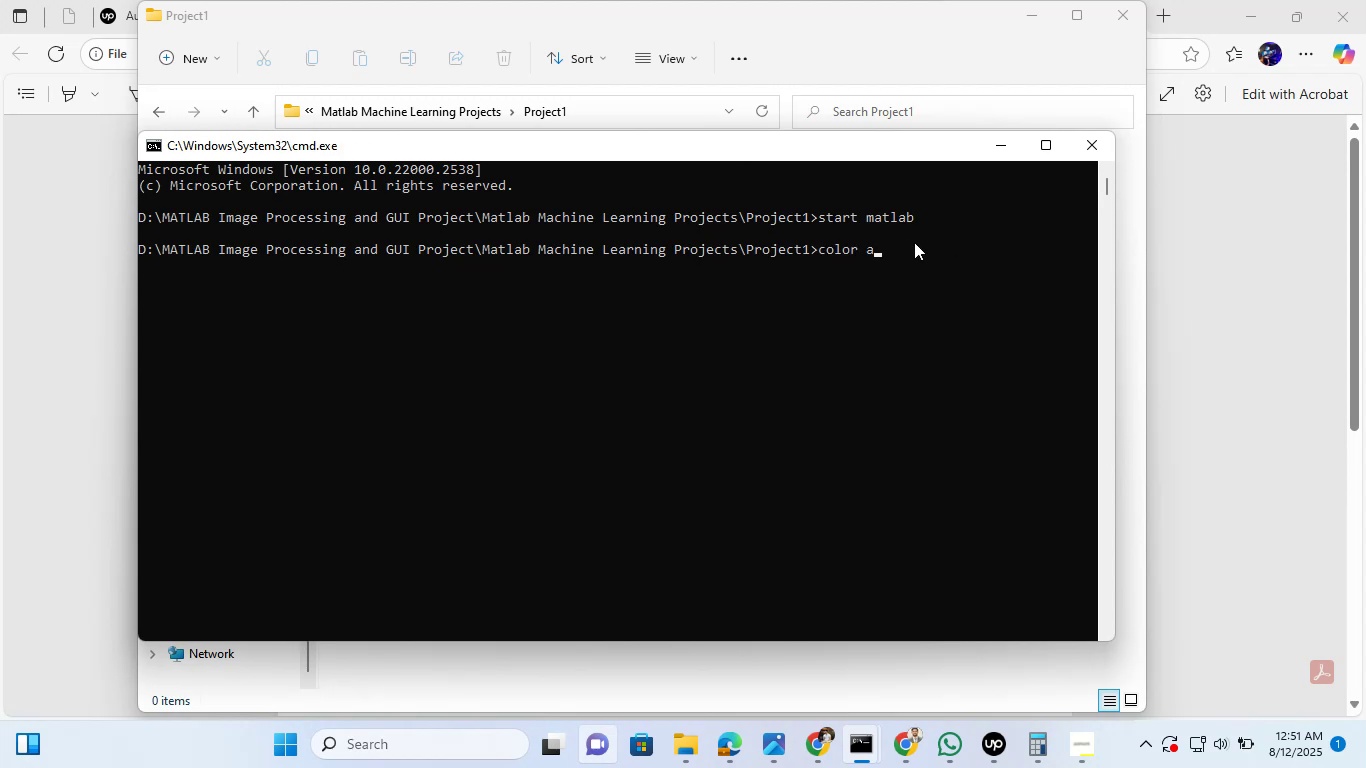 
key(Enter)
 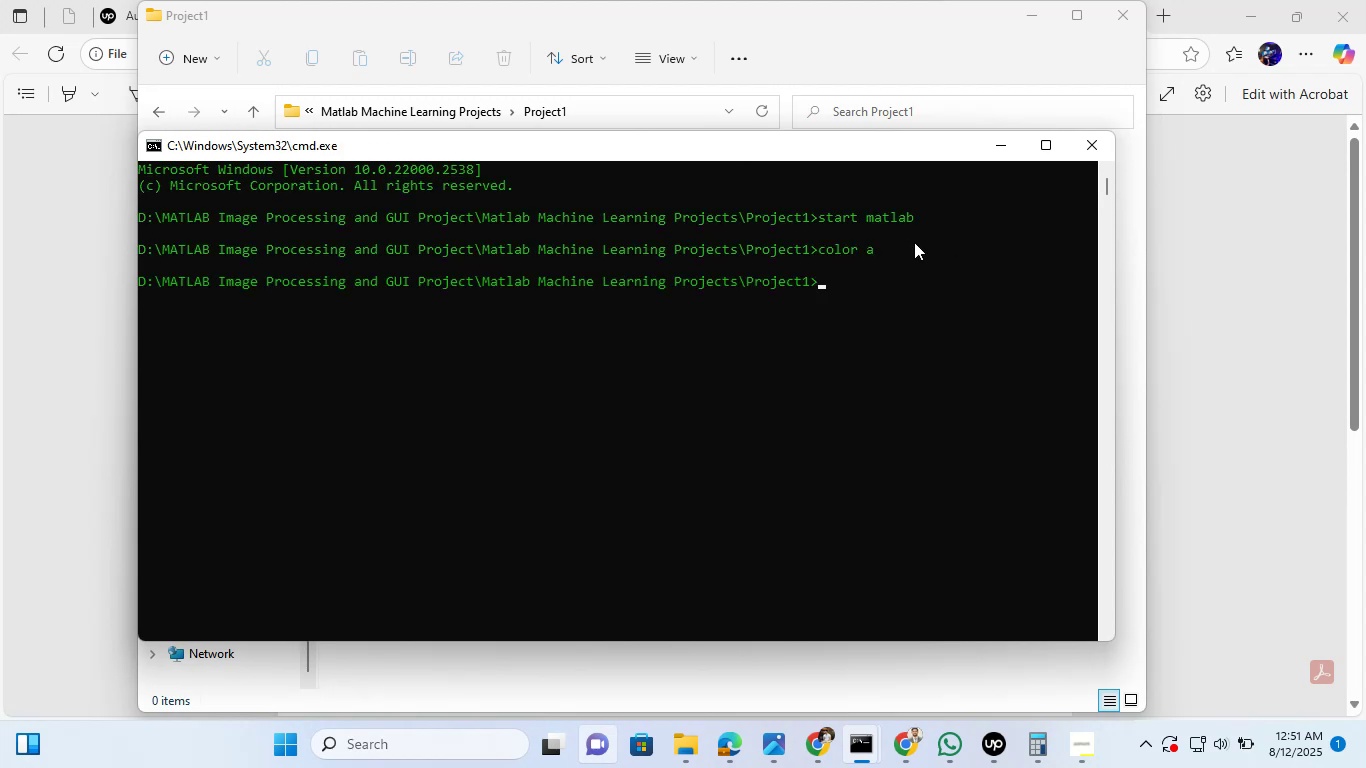 
type(cls)
 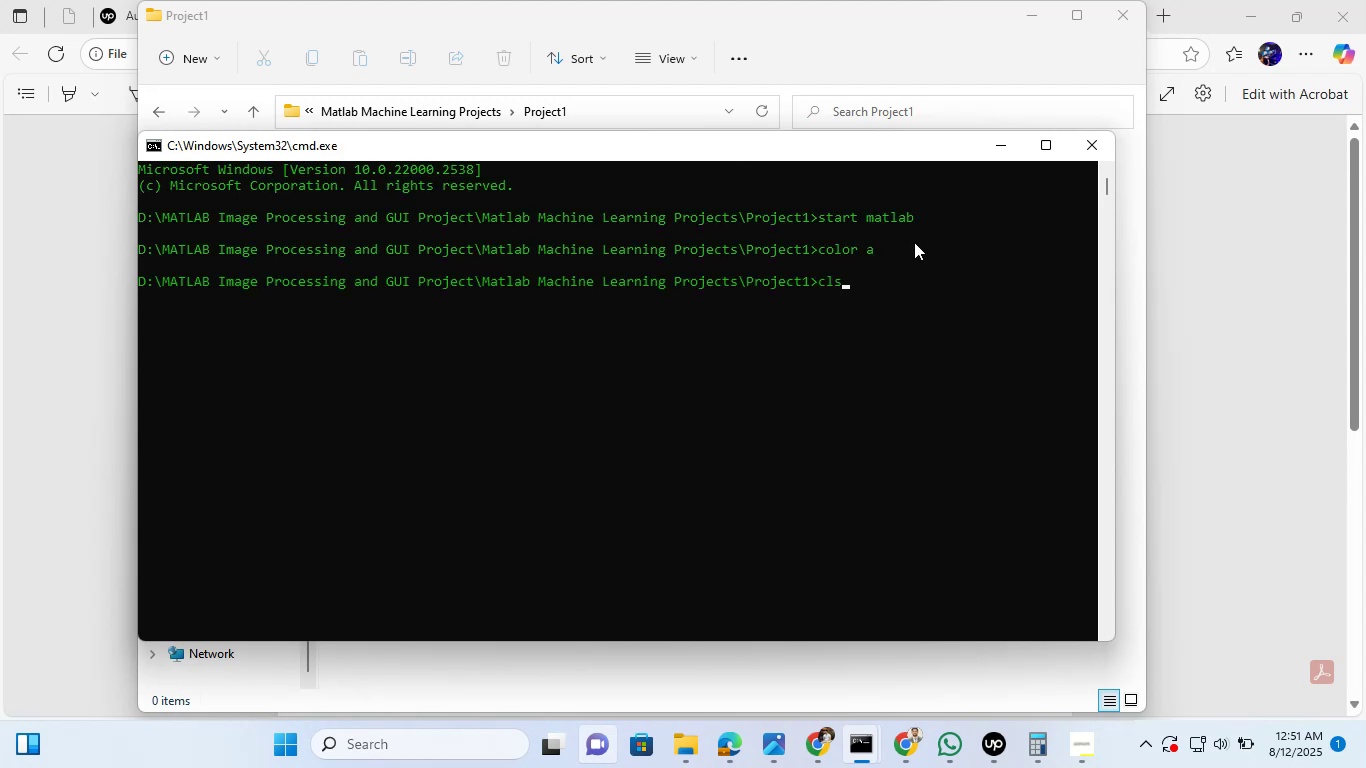 
key(Enter)
 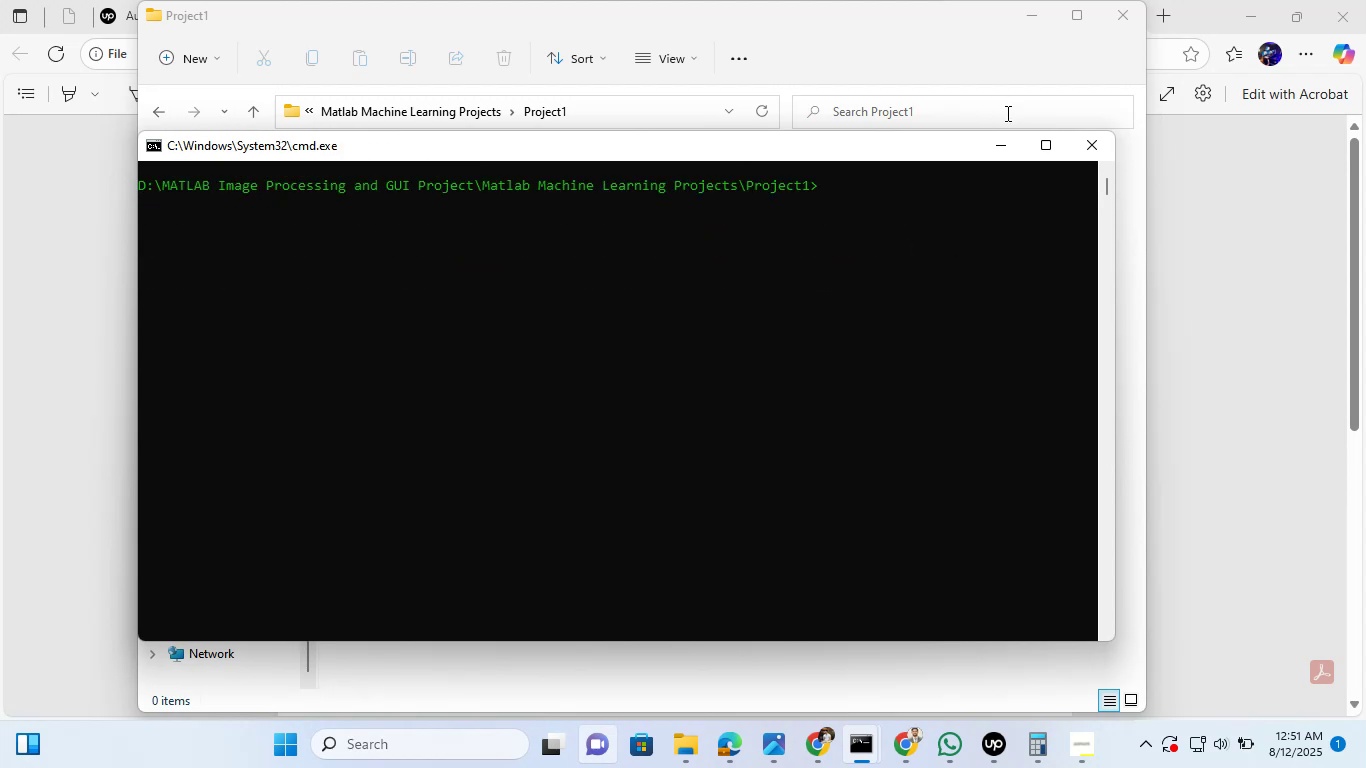 
left_click([1016, 141])
 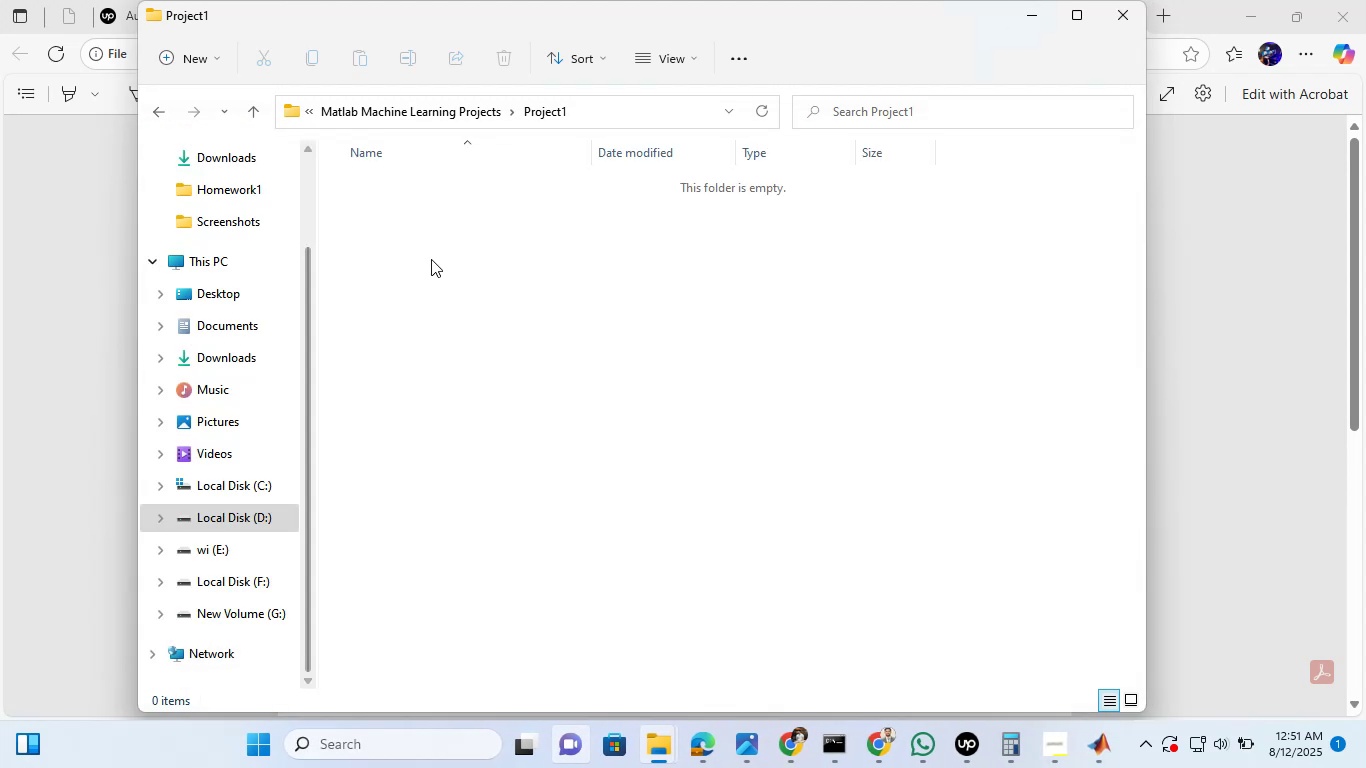 
right_click([388, 234])
 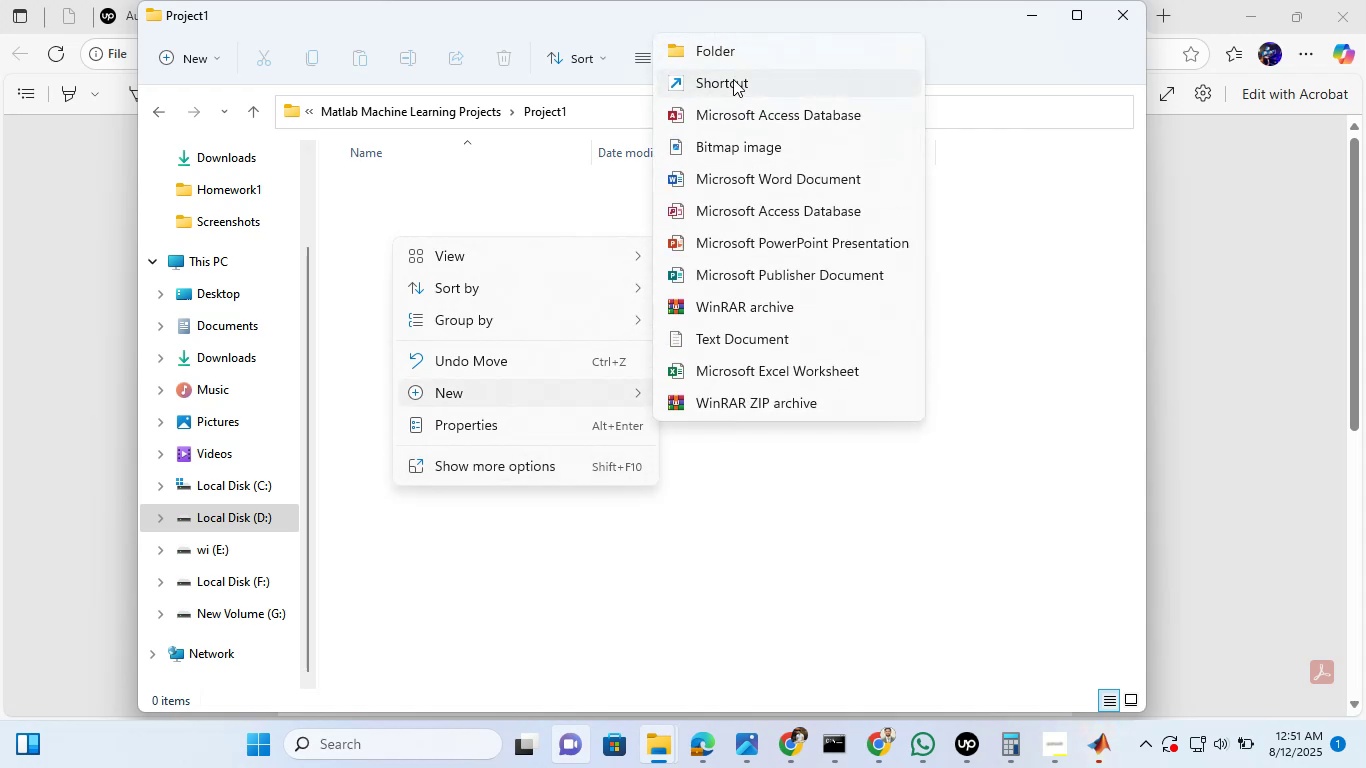 
left_click([738, 333])
 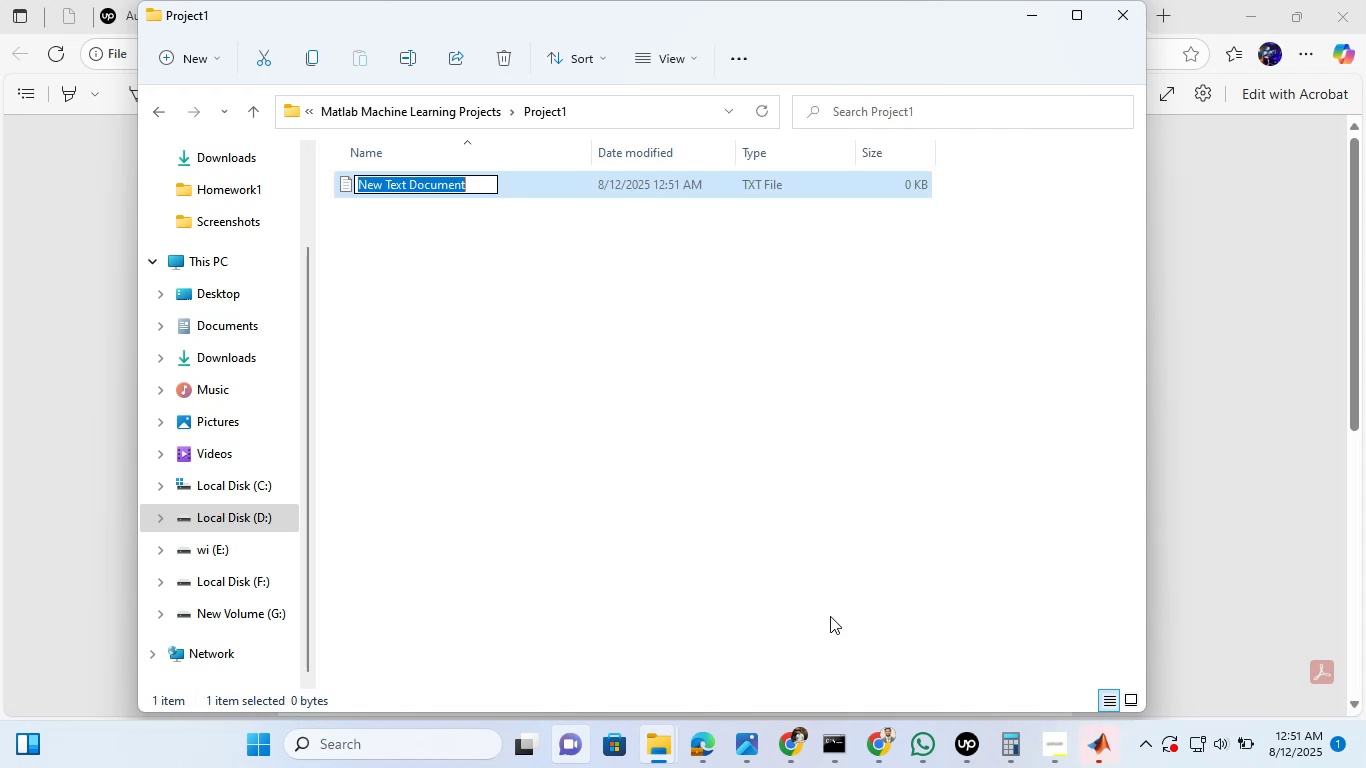 
key(Backspace)
type(Instructions and Trevor Suhg)
key(Backspace)
key(Backspace)
type(ggestions)
 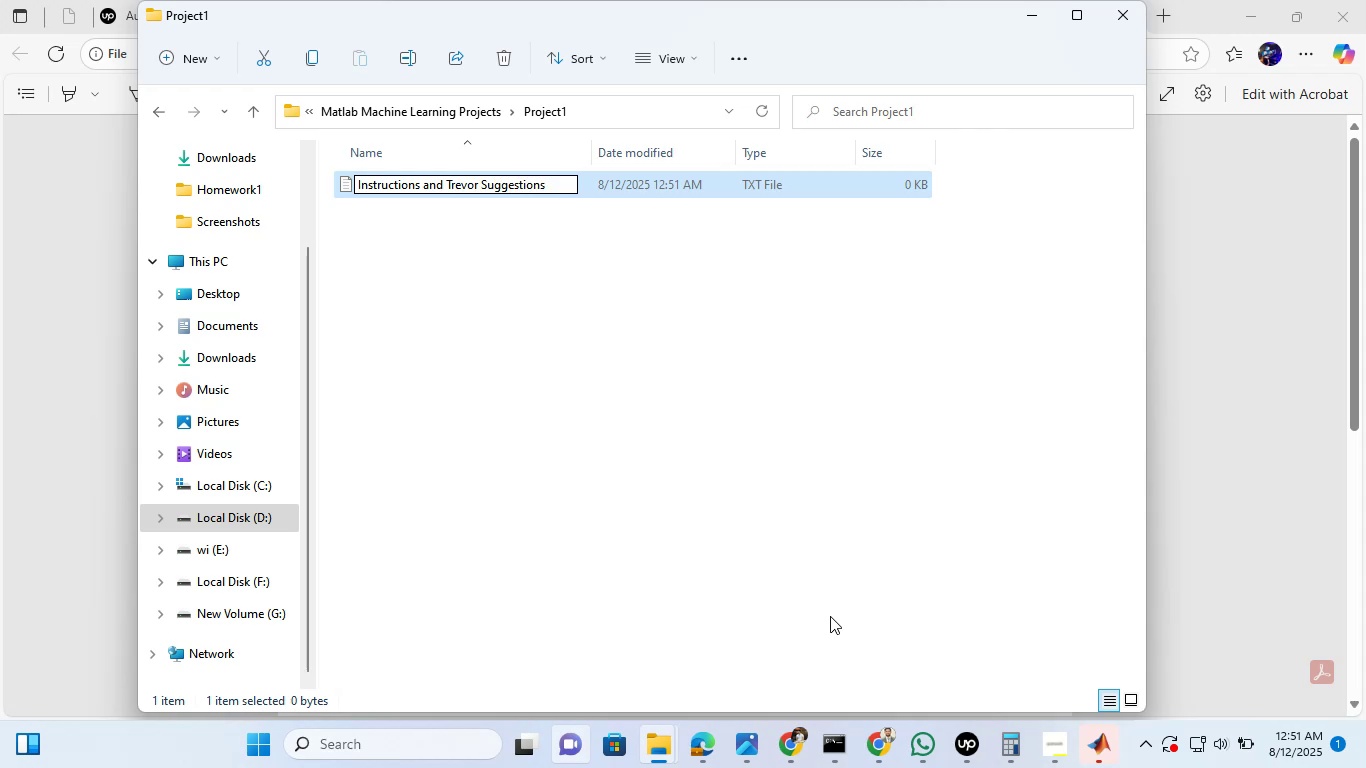 
left_click([830, 616])
 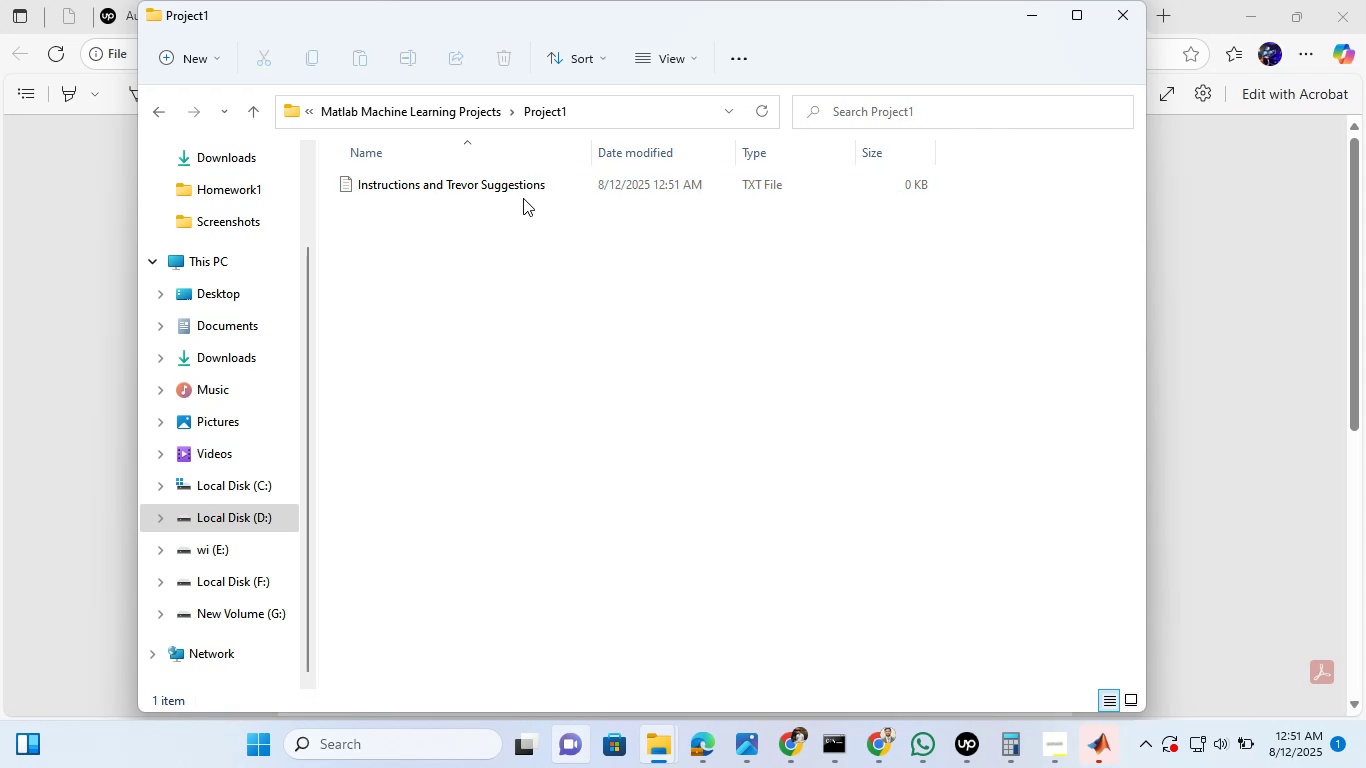 
double_click([524, 197])
 